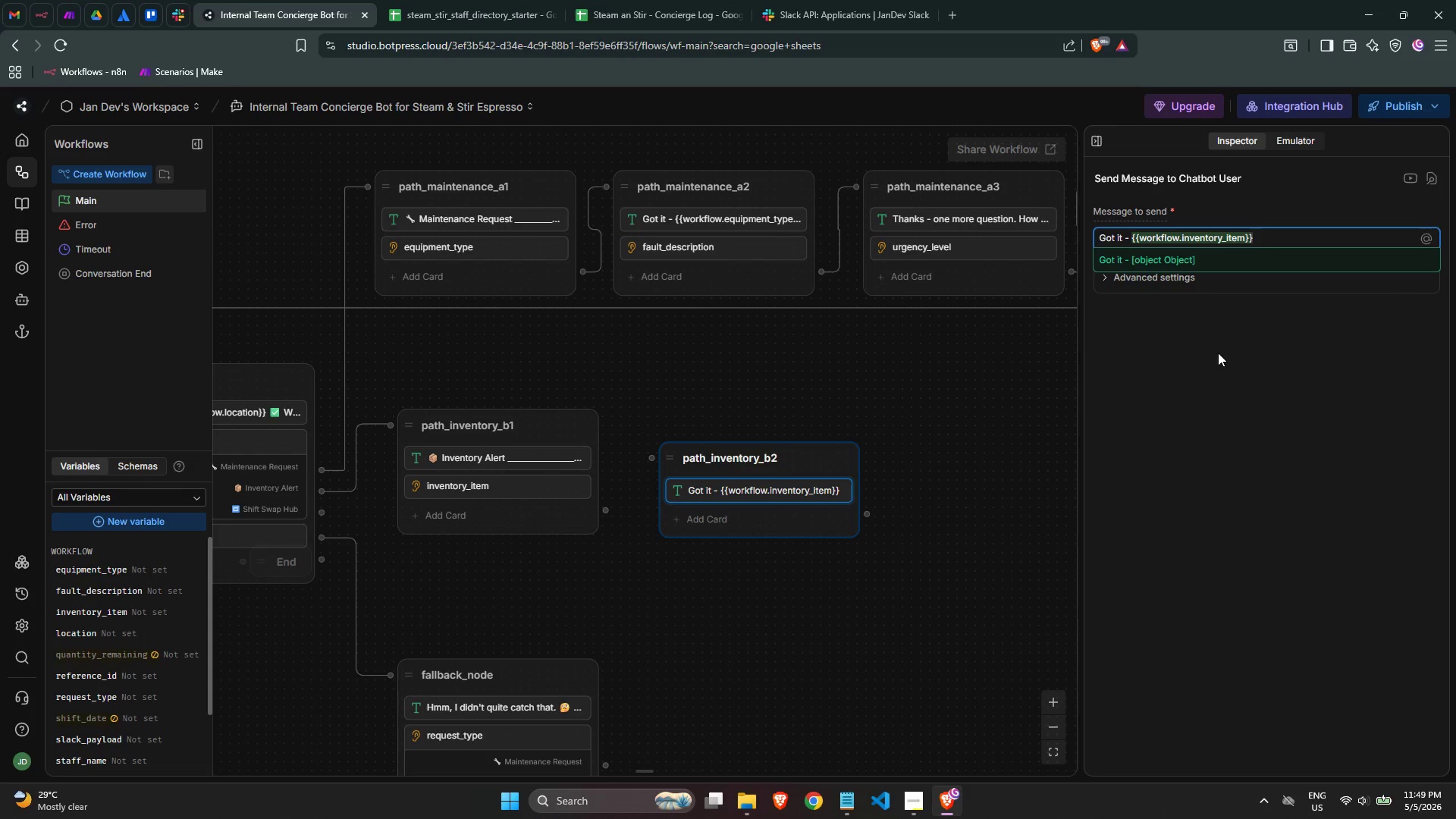 
type( at )
 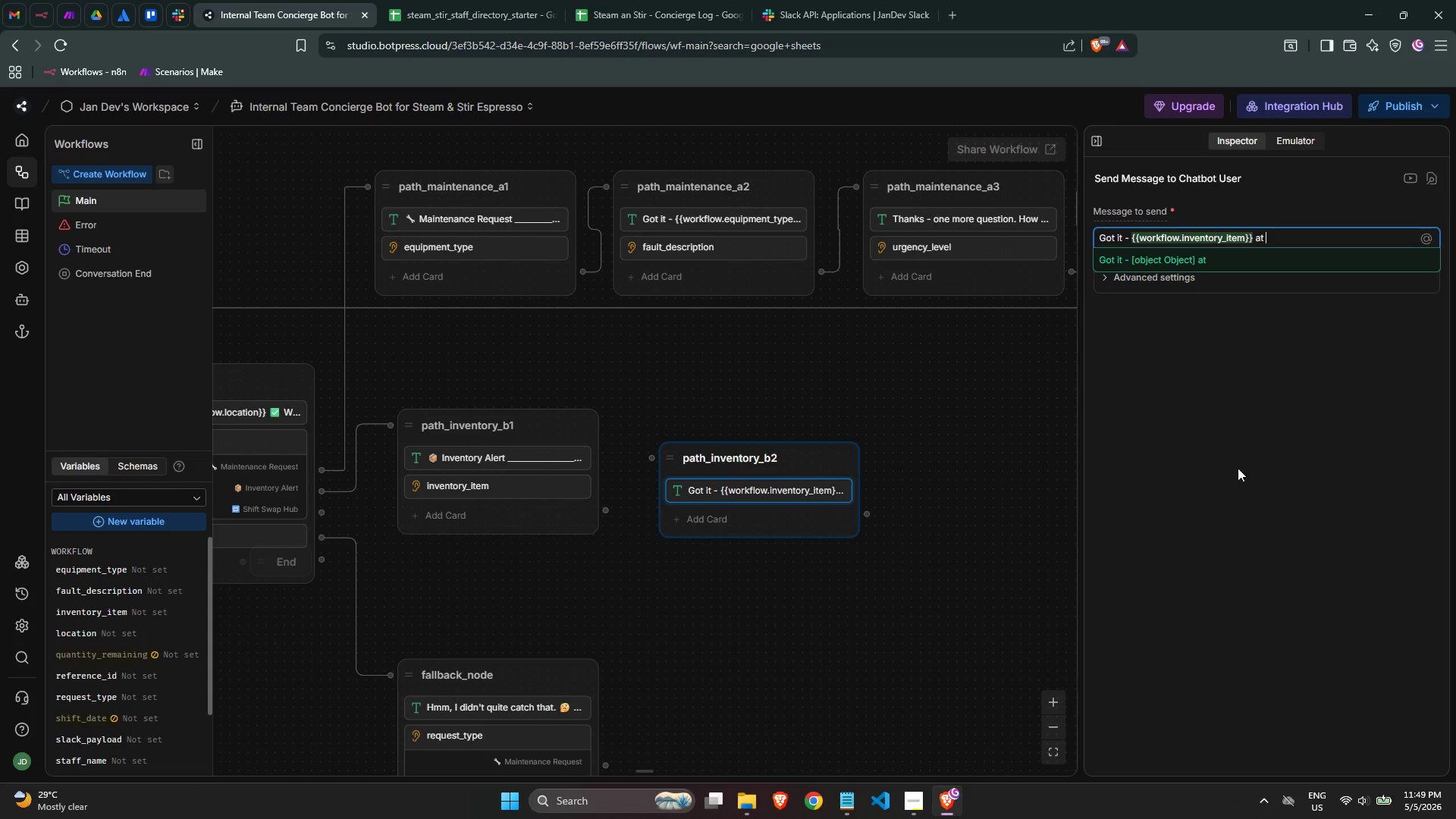 
wait(38.22)
 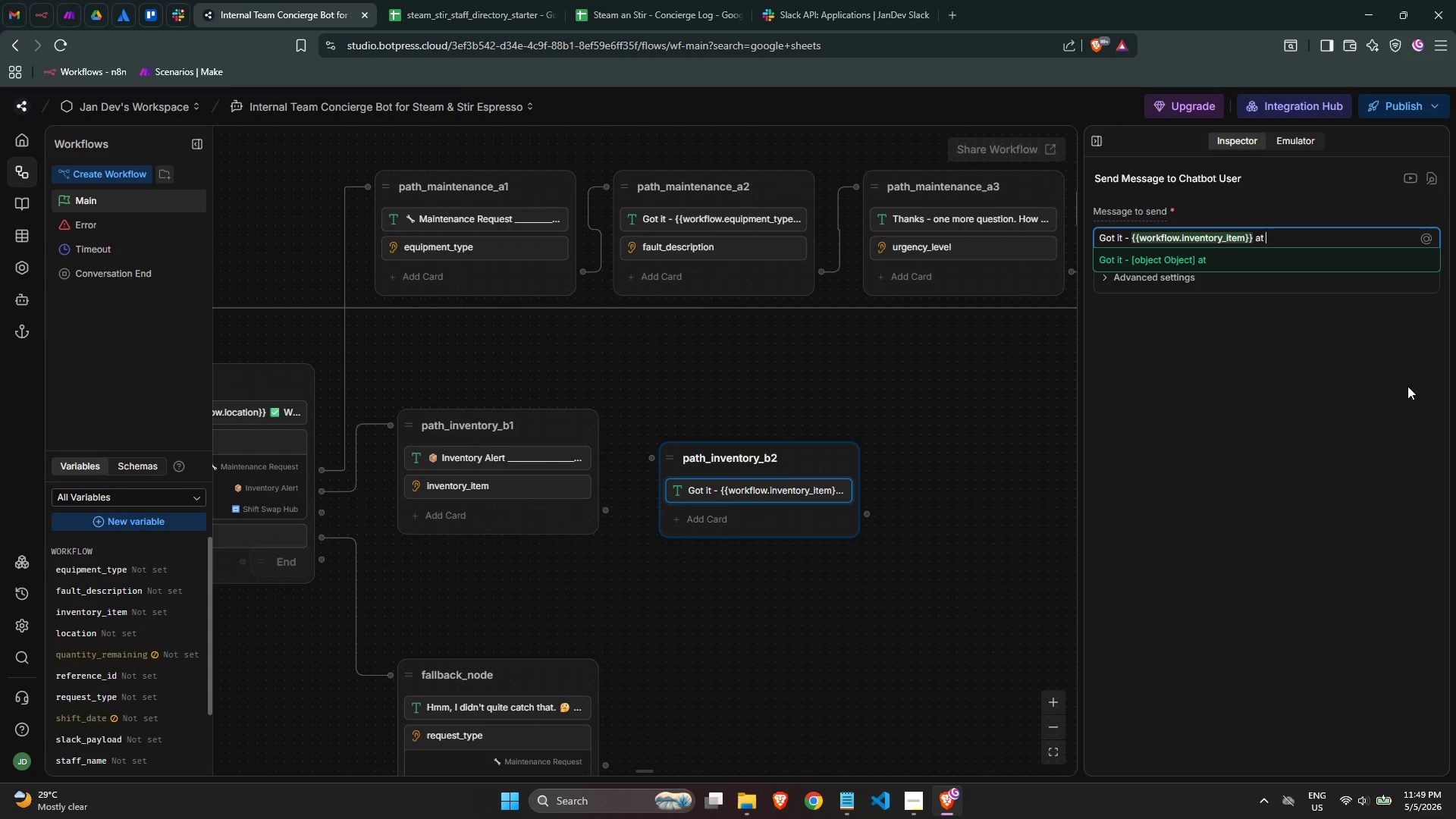 
type({{workfl)
 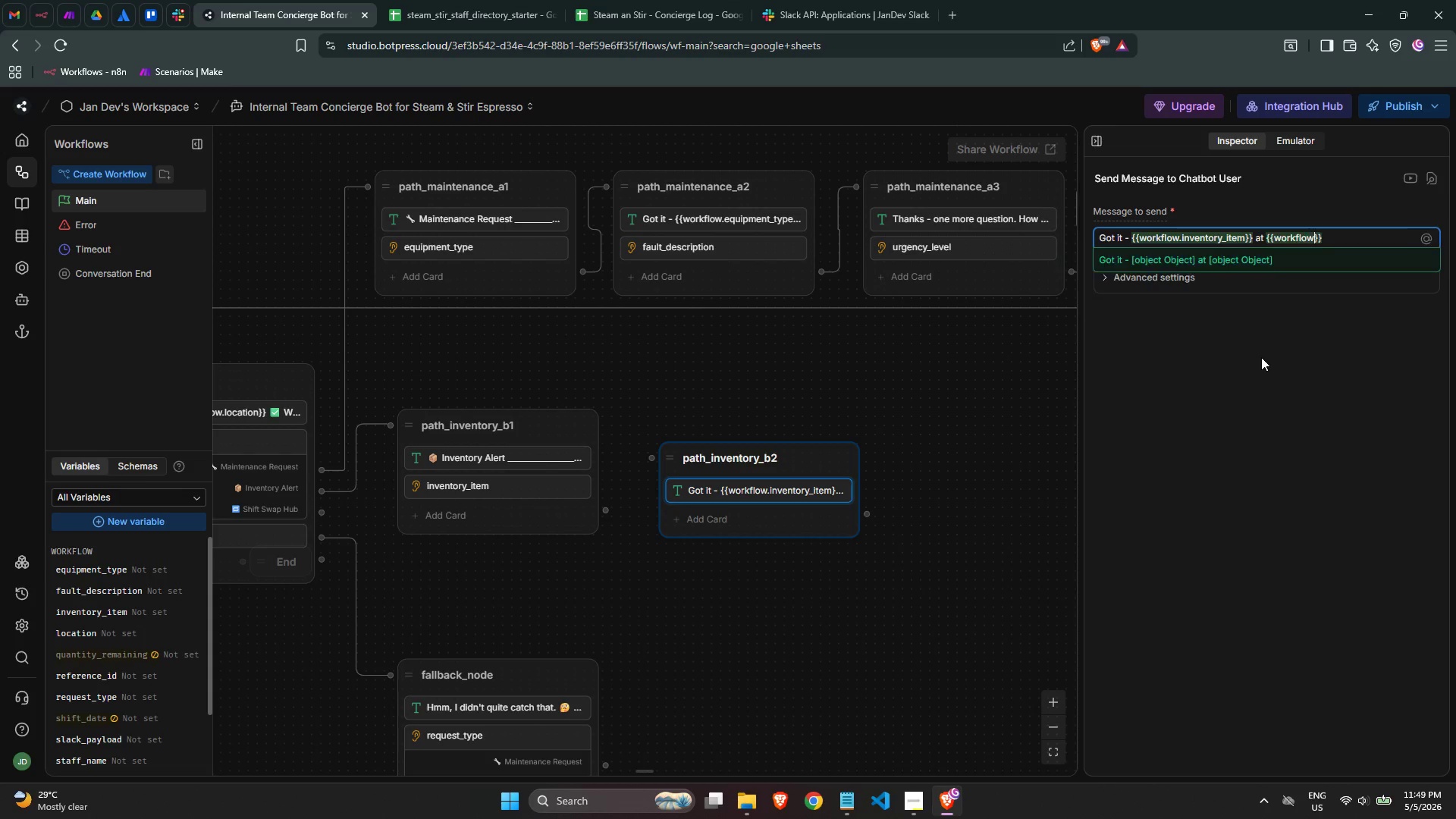 
key(Enter)
 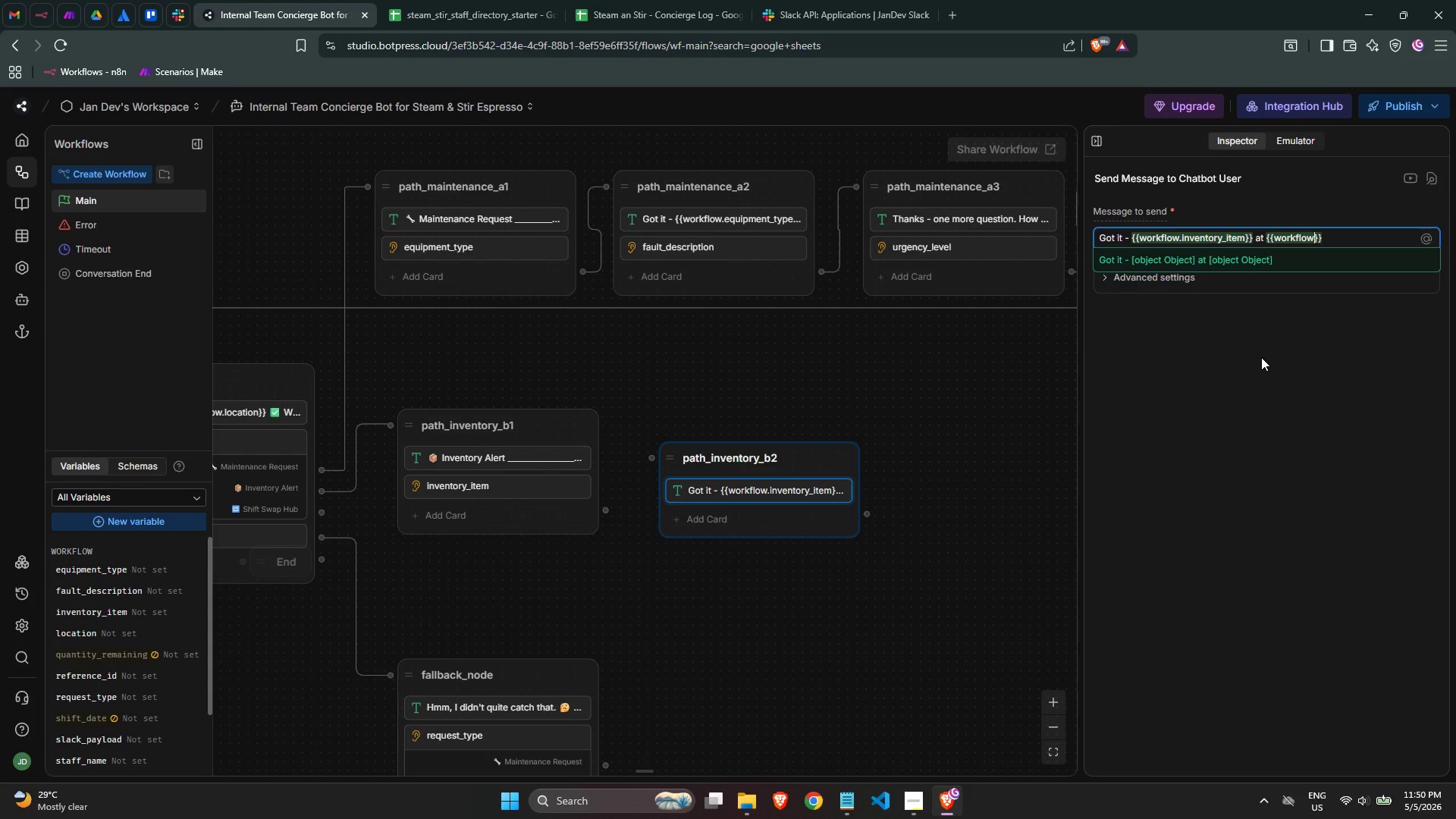 
type(.location)
 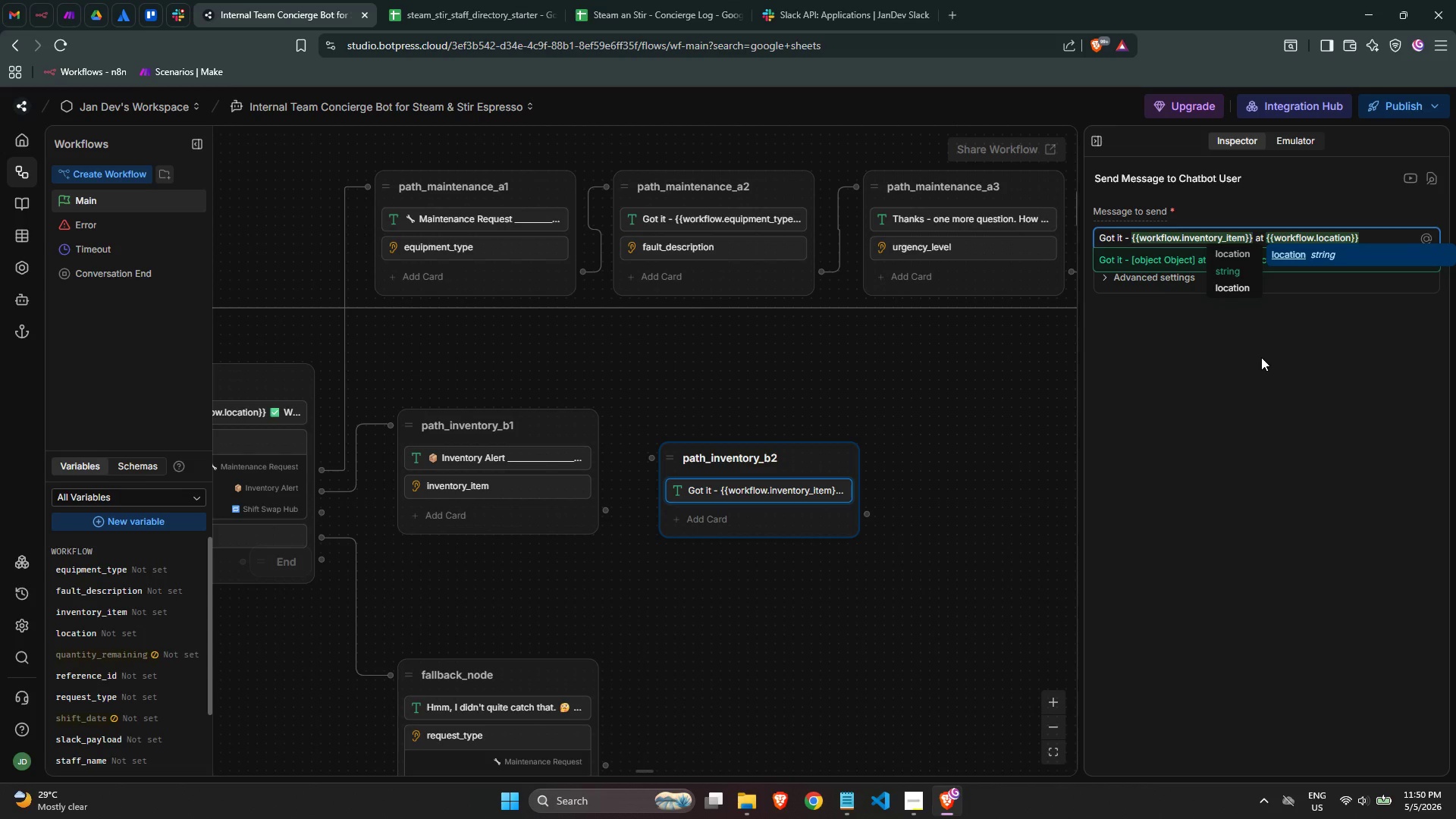 
key(ArrowRight)
 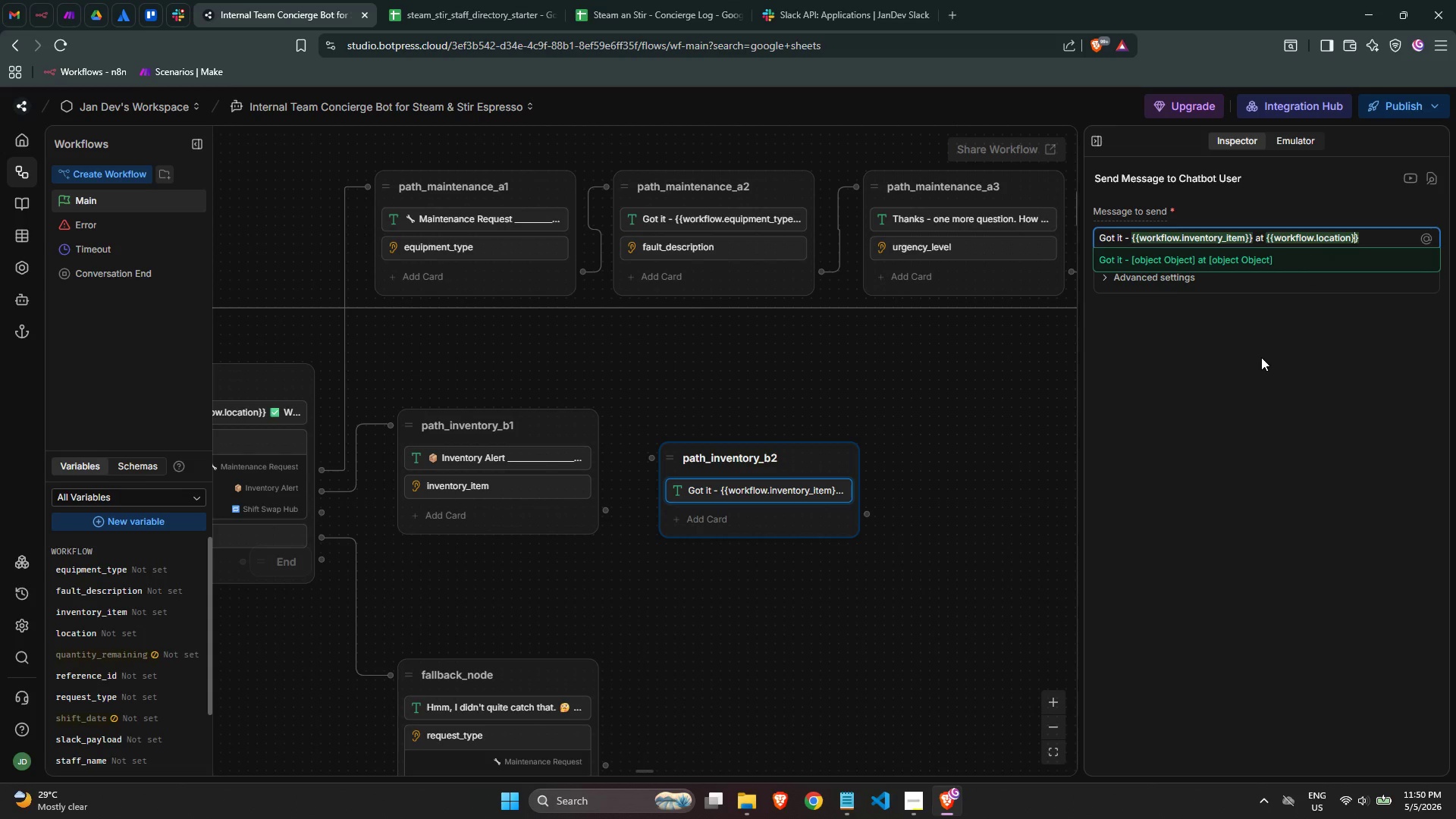 
key(ArrowRight)
 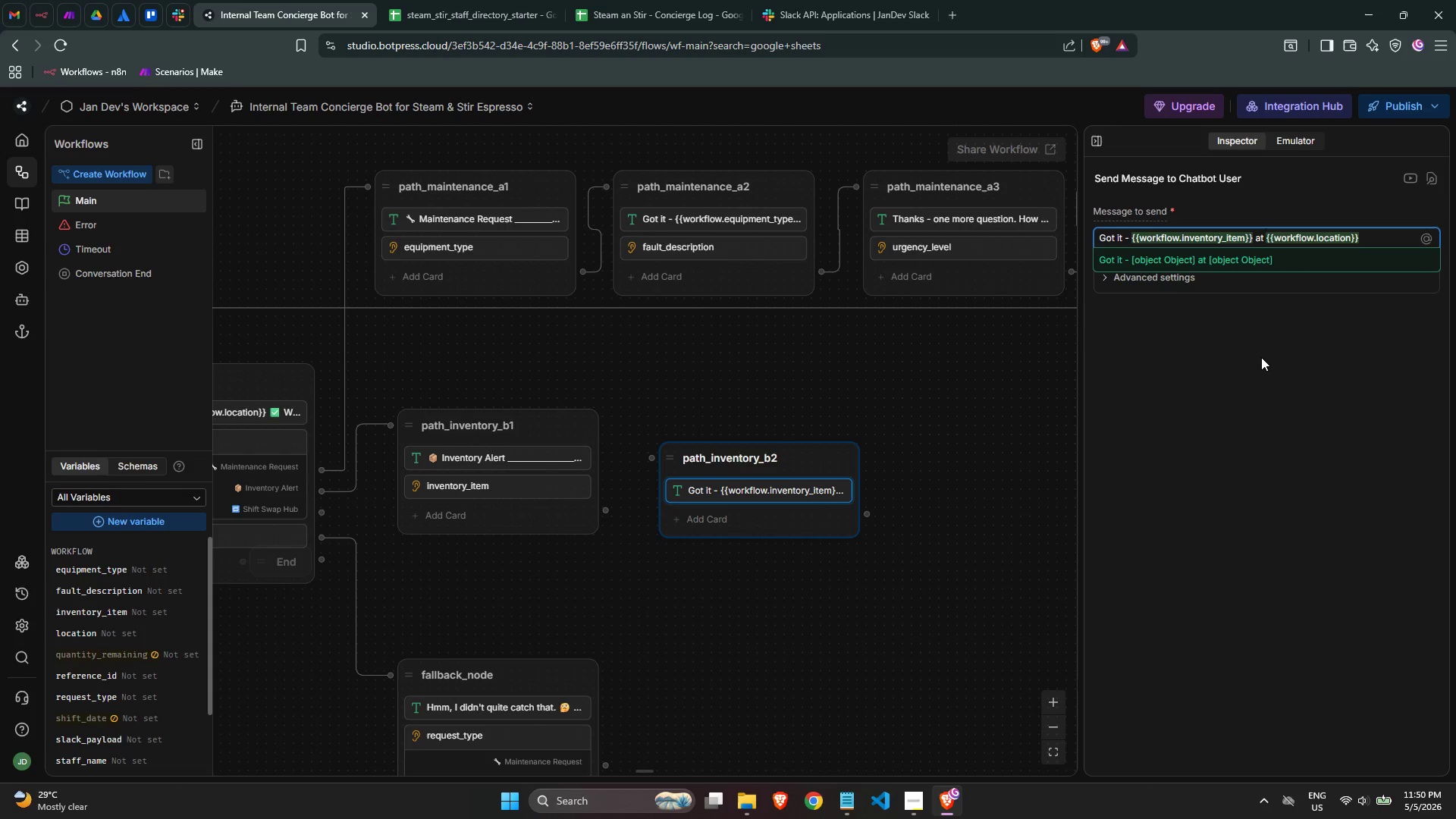 
key(Period)
 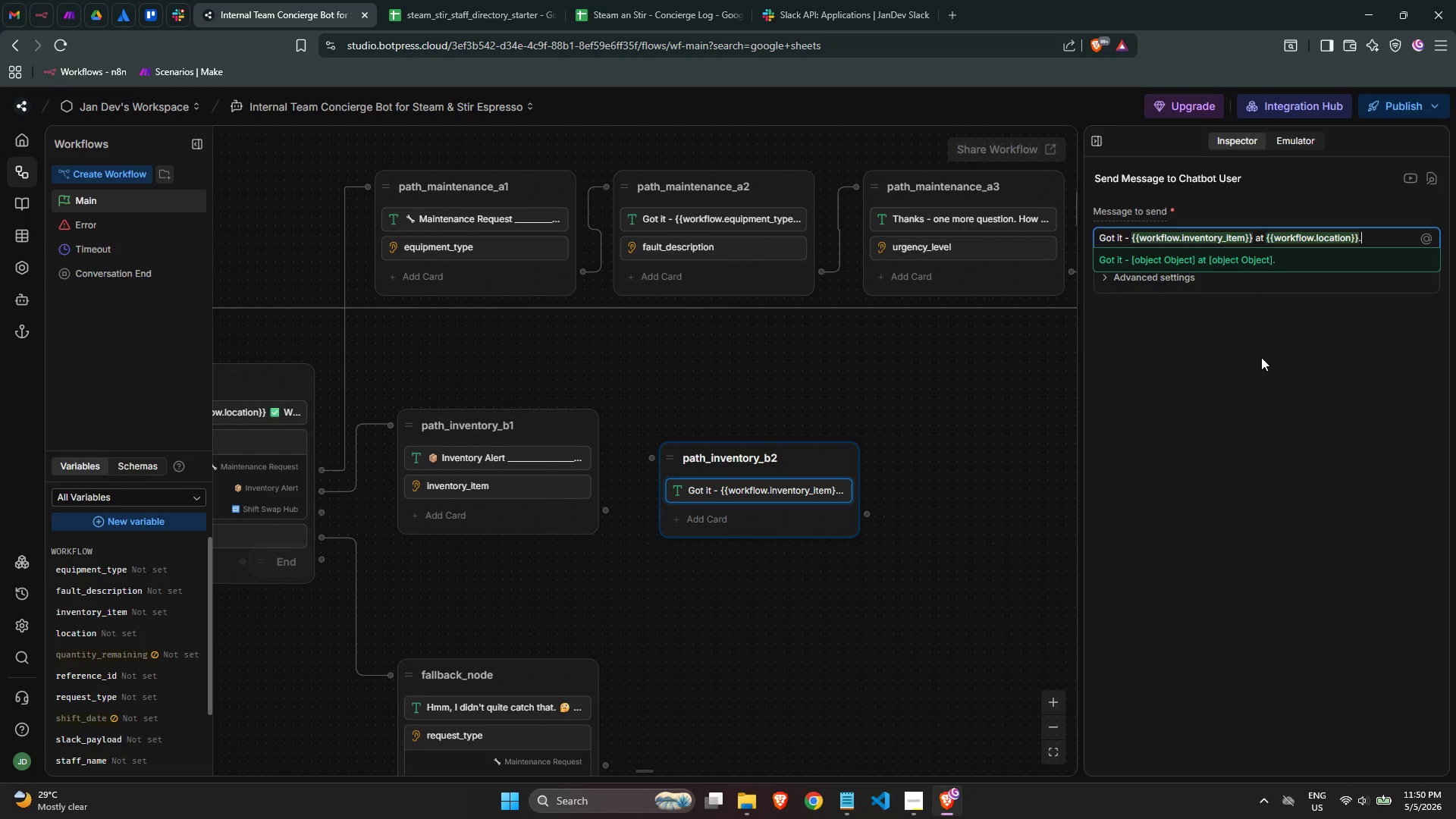 
key(Enter)
 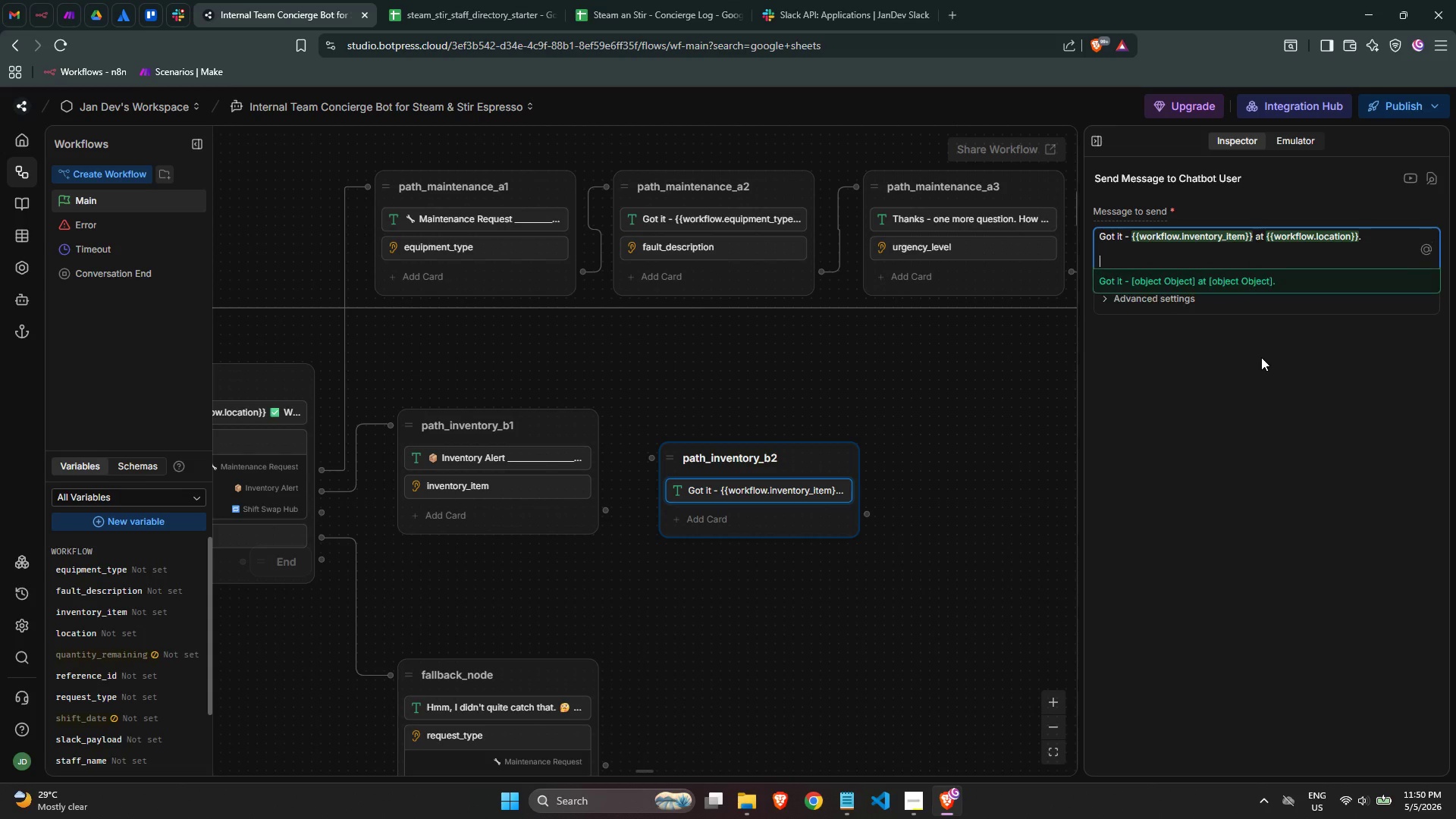 
key(Enter)
 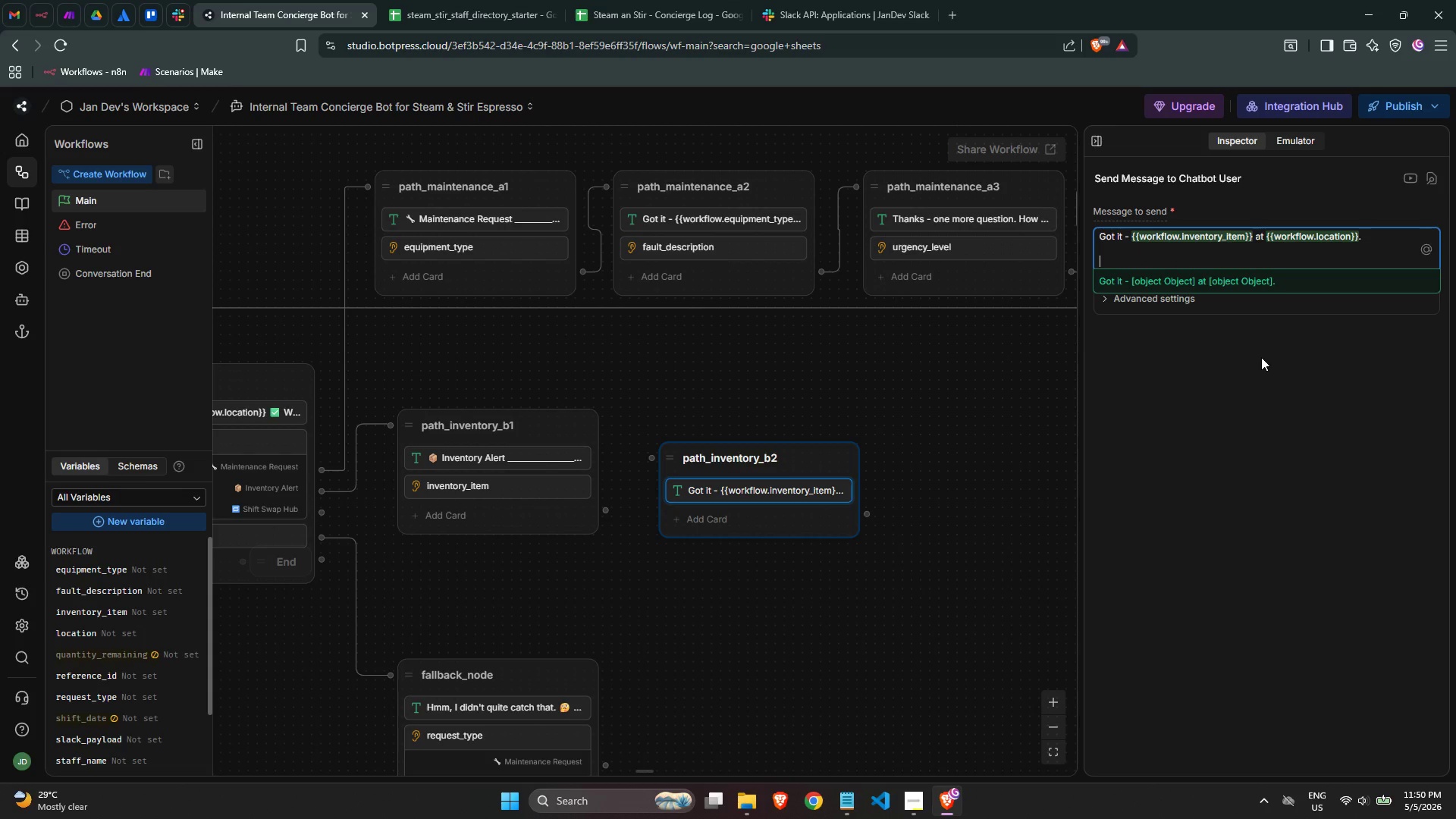 
type(Roughly how much is left? (e.g. "")
 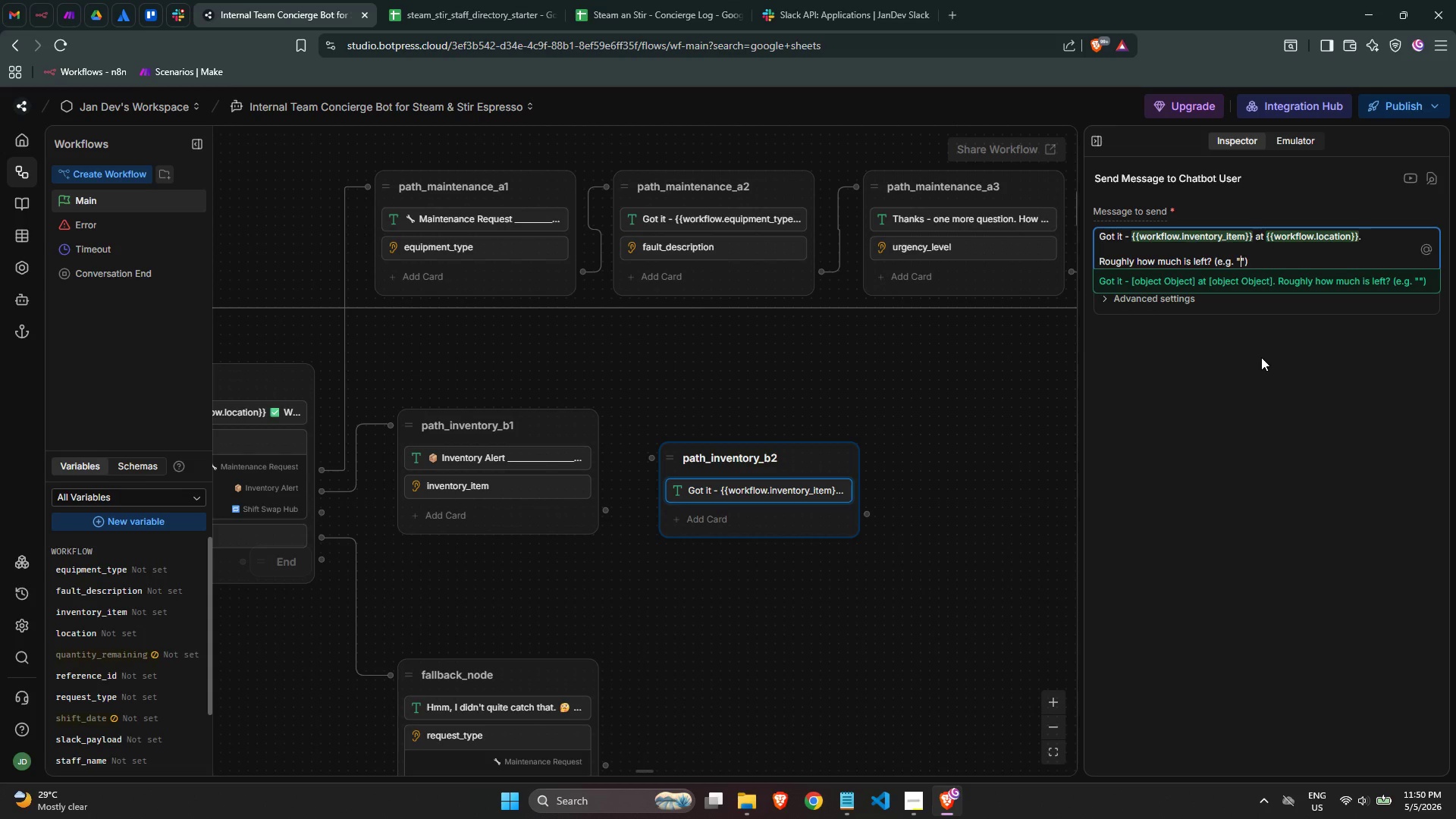 
 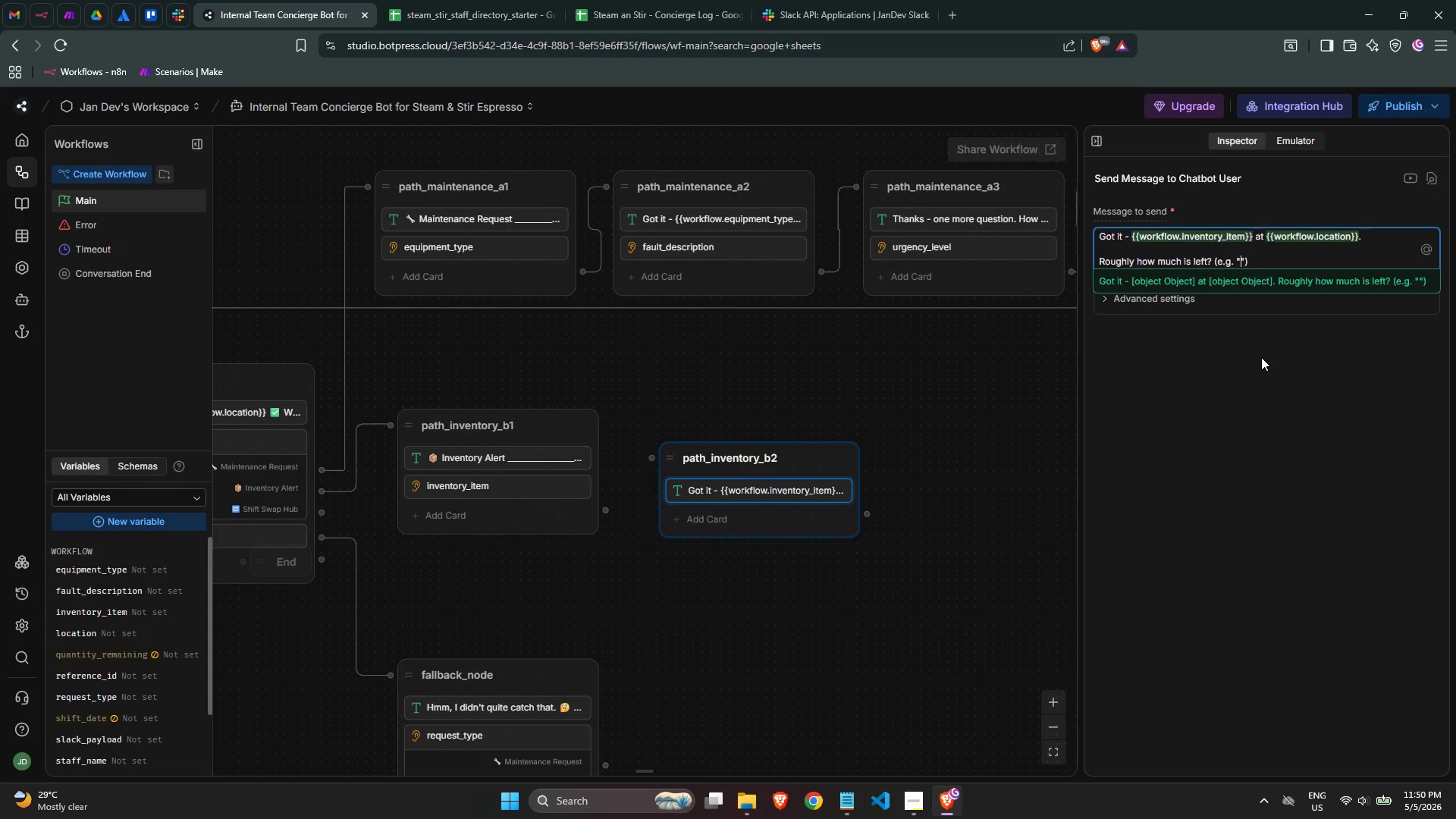 
key(ArrowLeft)
 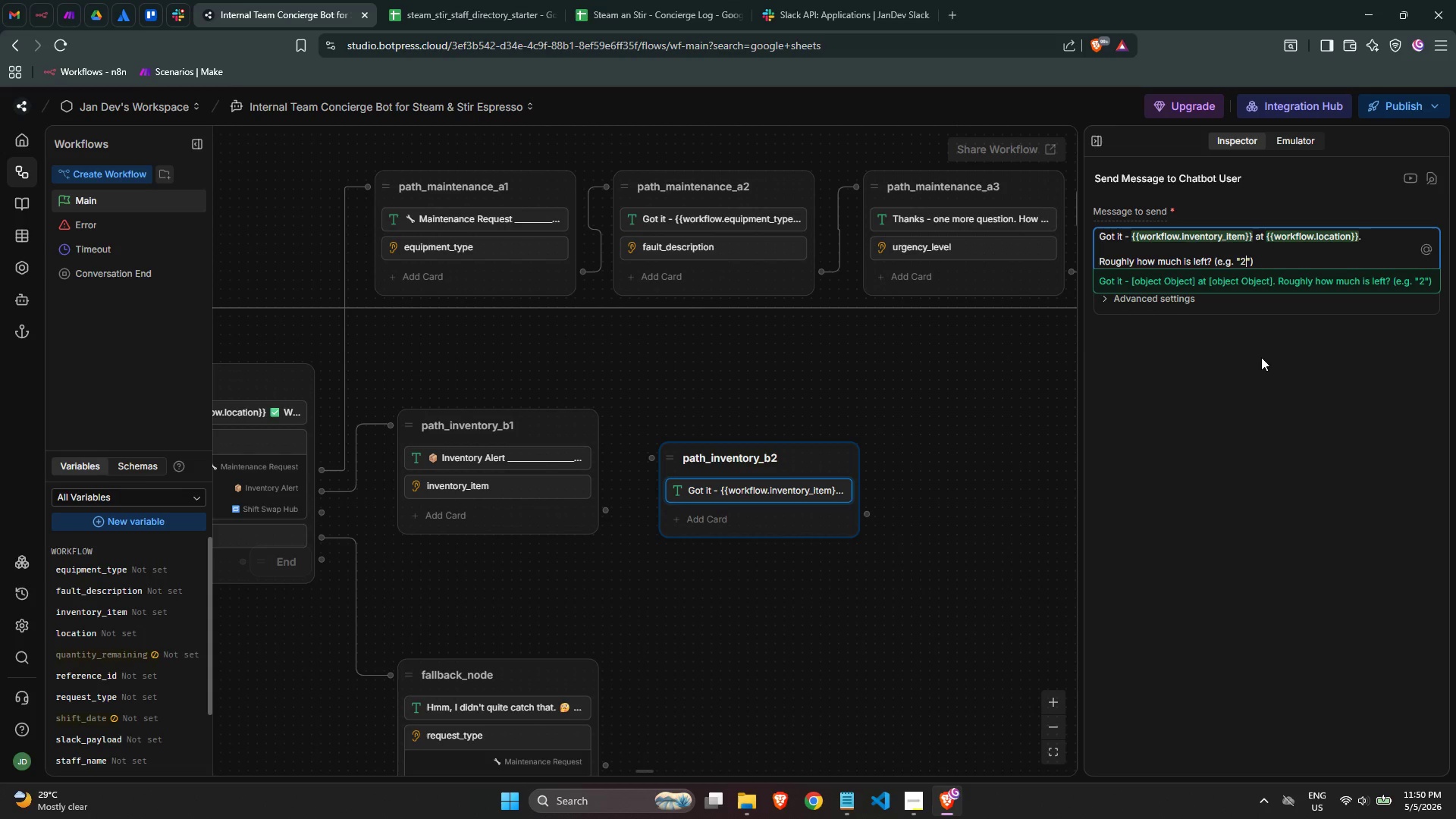 
type(2 cartoons,)
 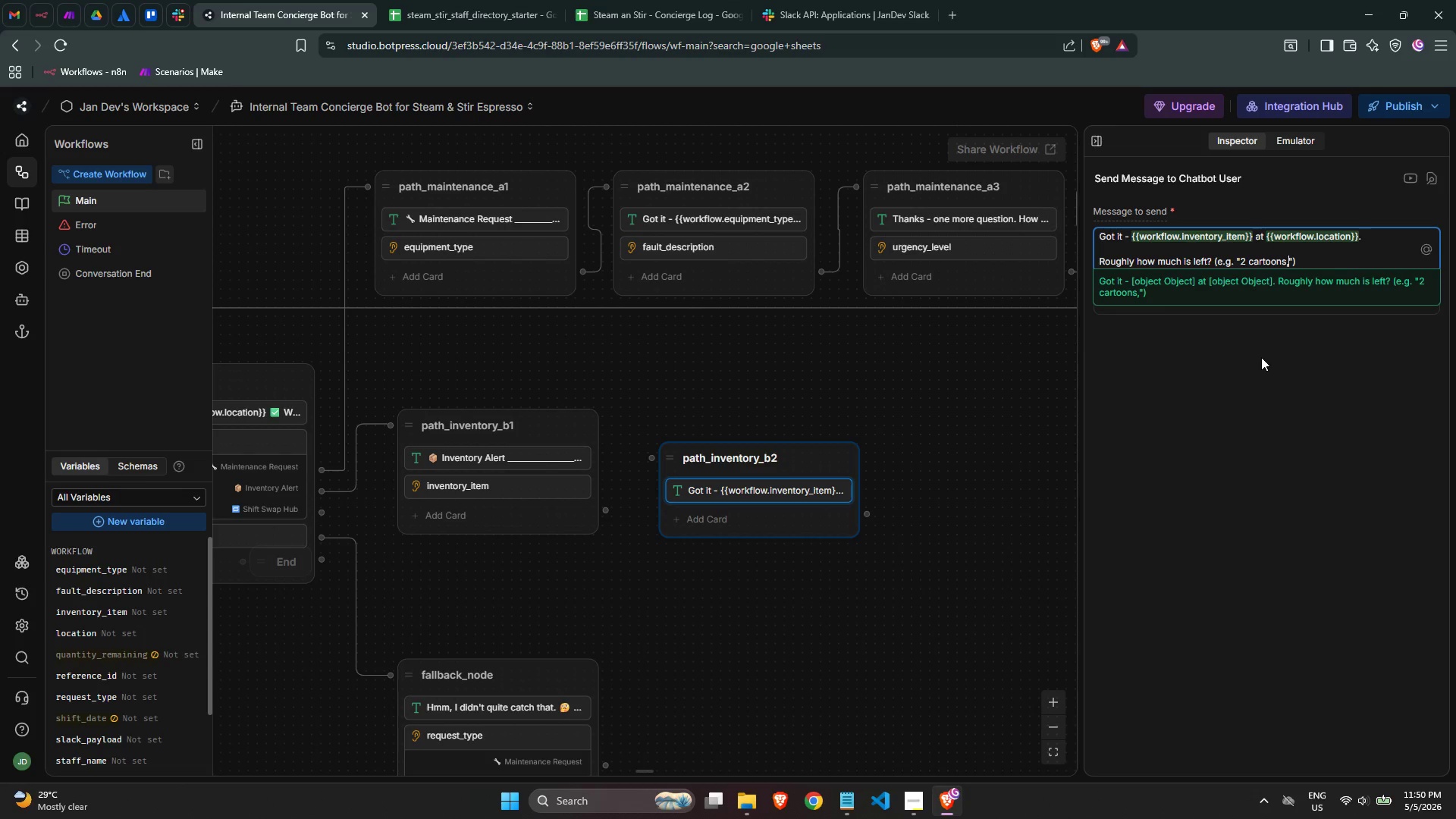 
key(ArrowRight)
 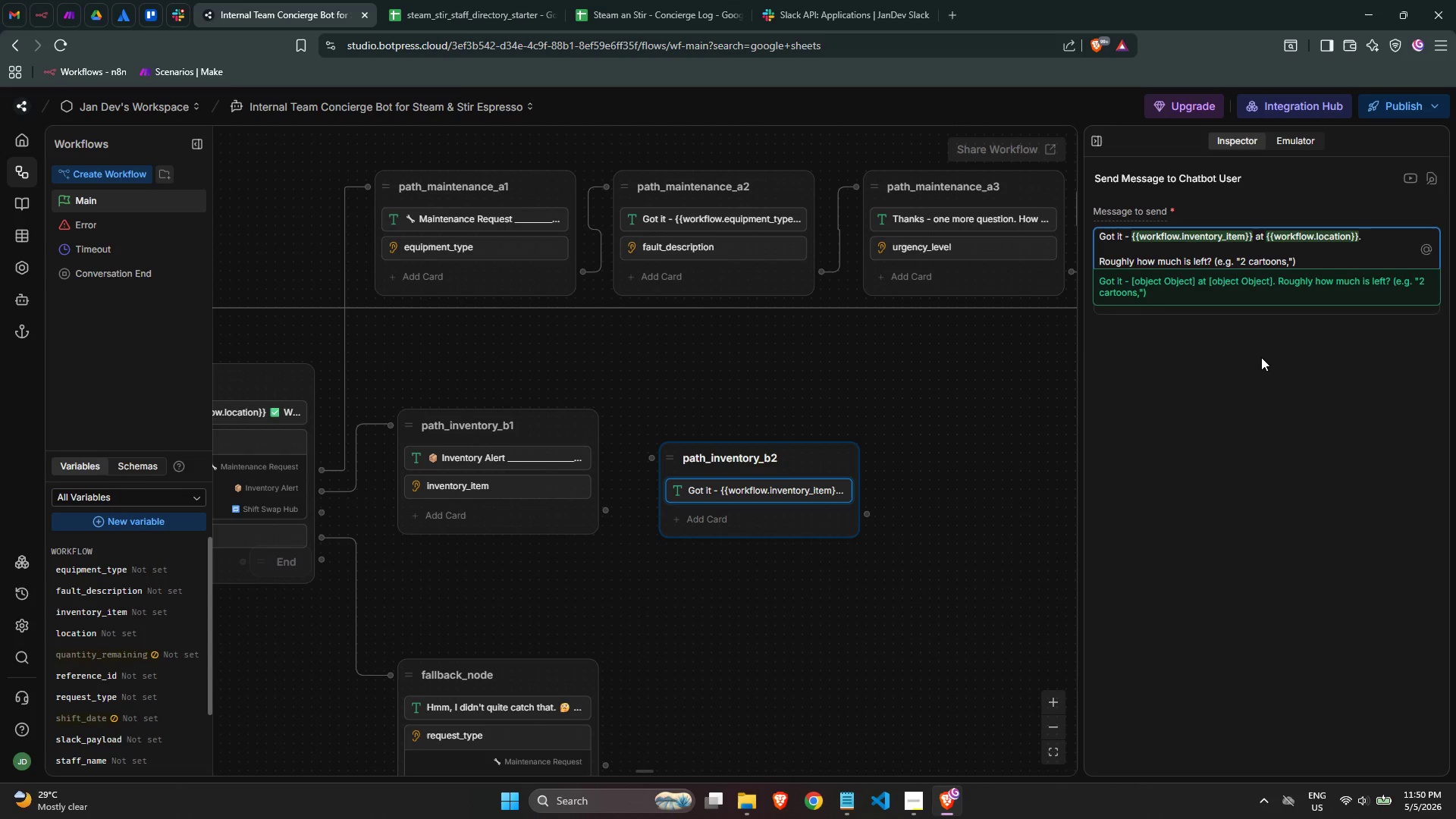 
key(Space)
 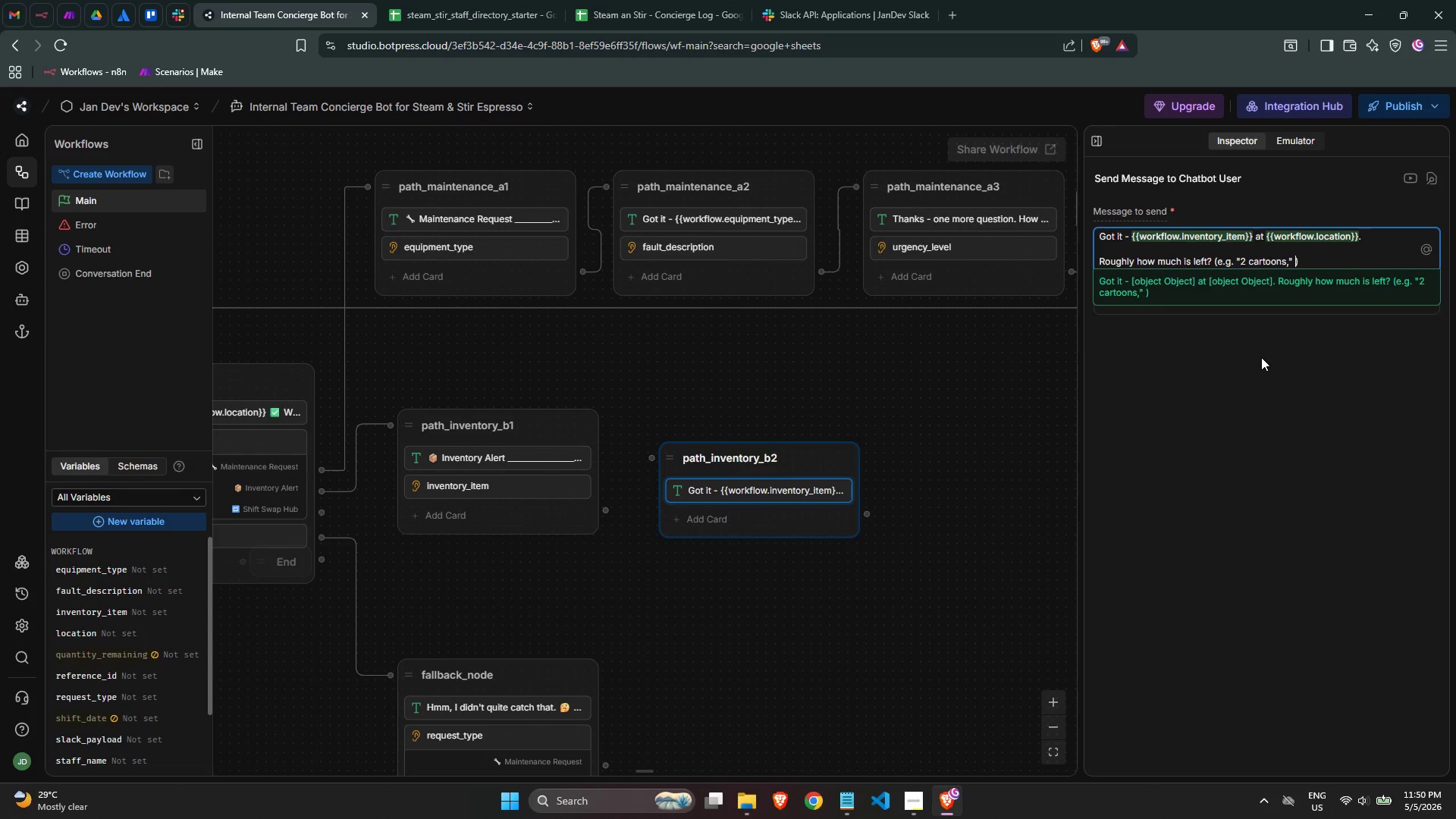 
key(Shift+Quote)
 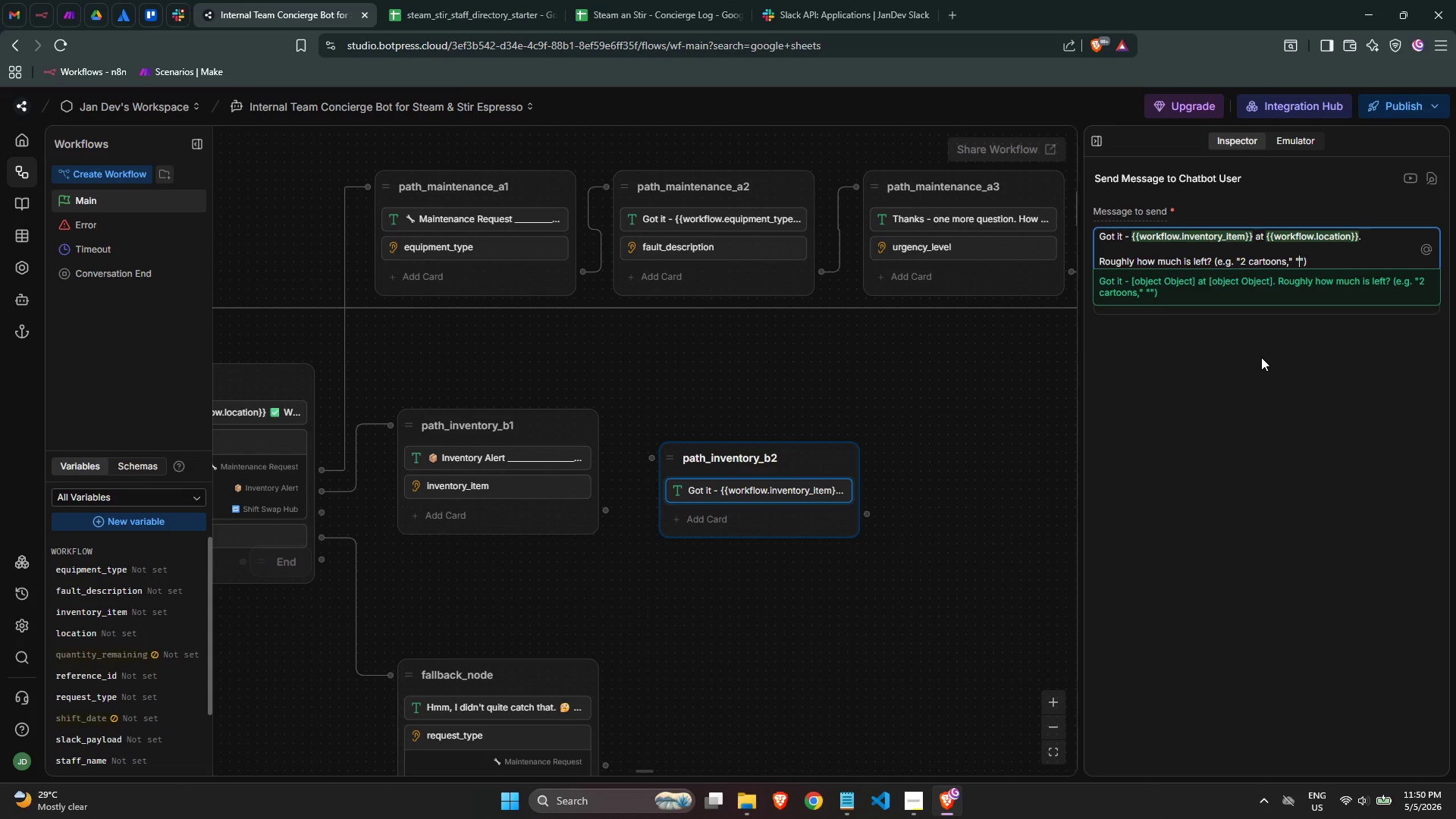 
key(Shift+ShiftLeft)
 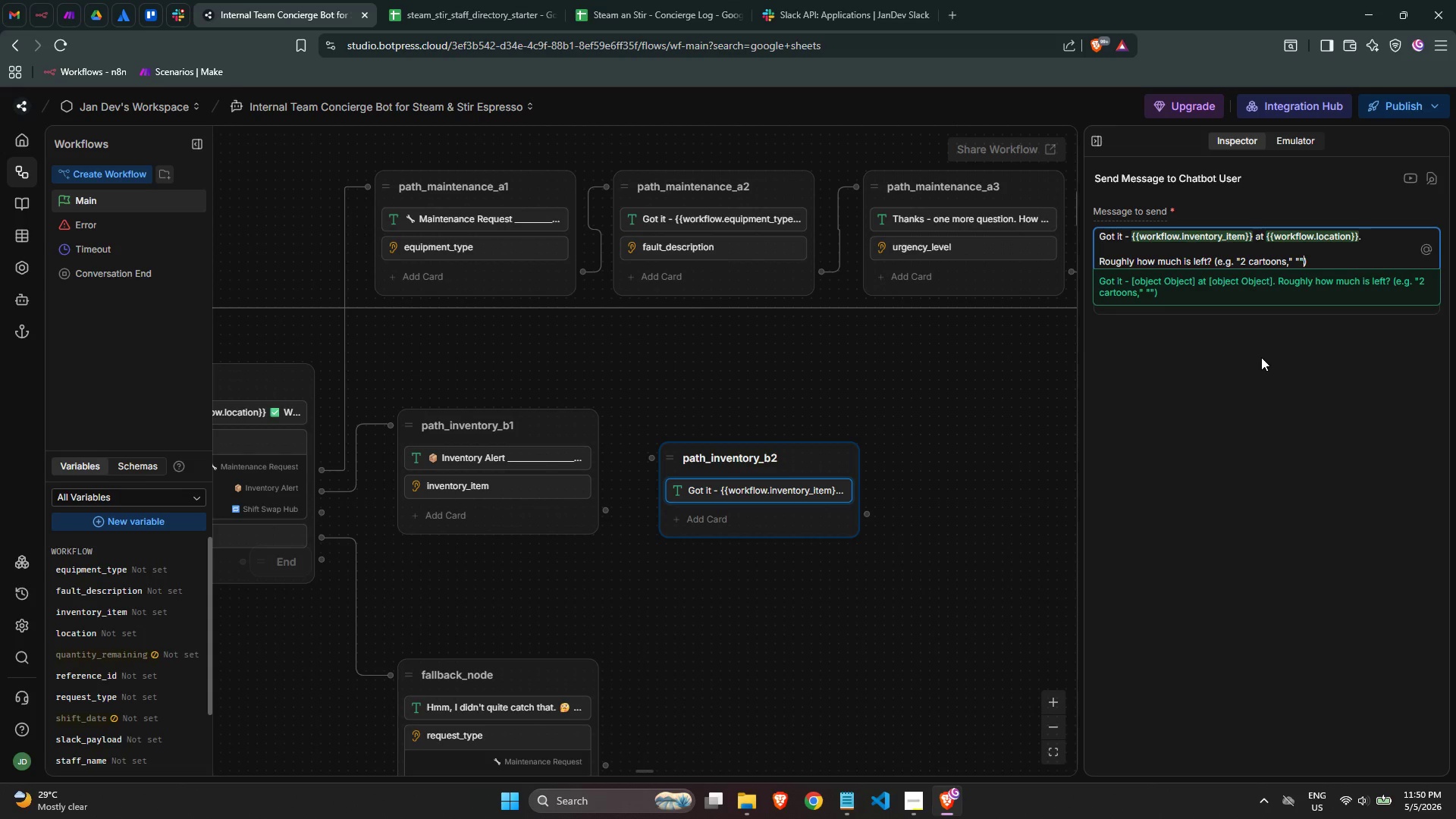 
key(Shift+Quote)
 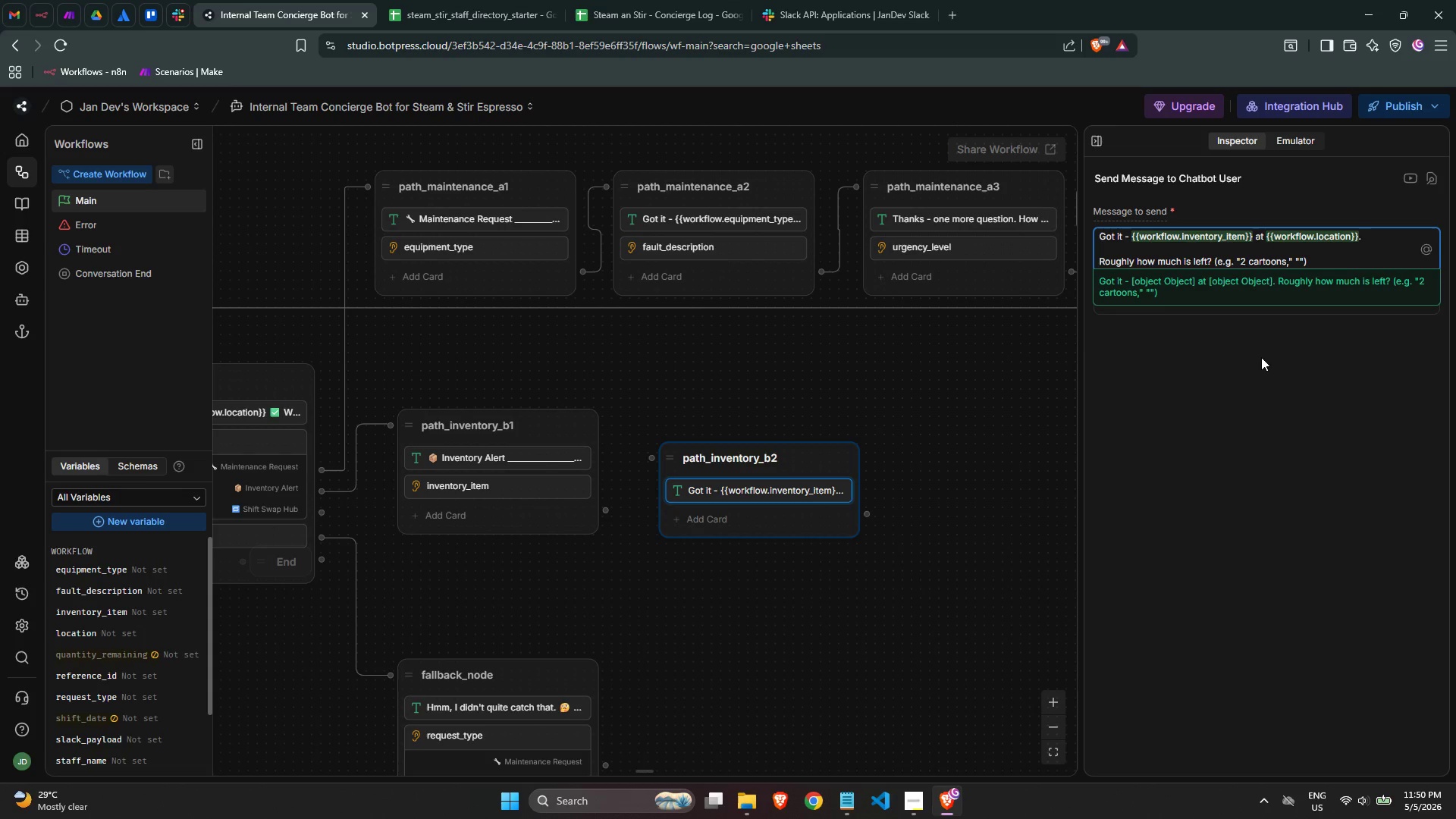 
key(ArrowLeft)
 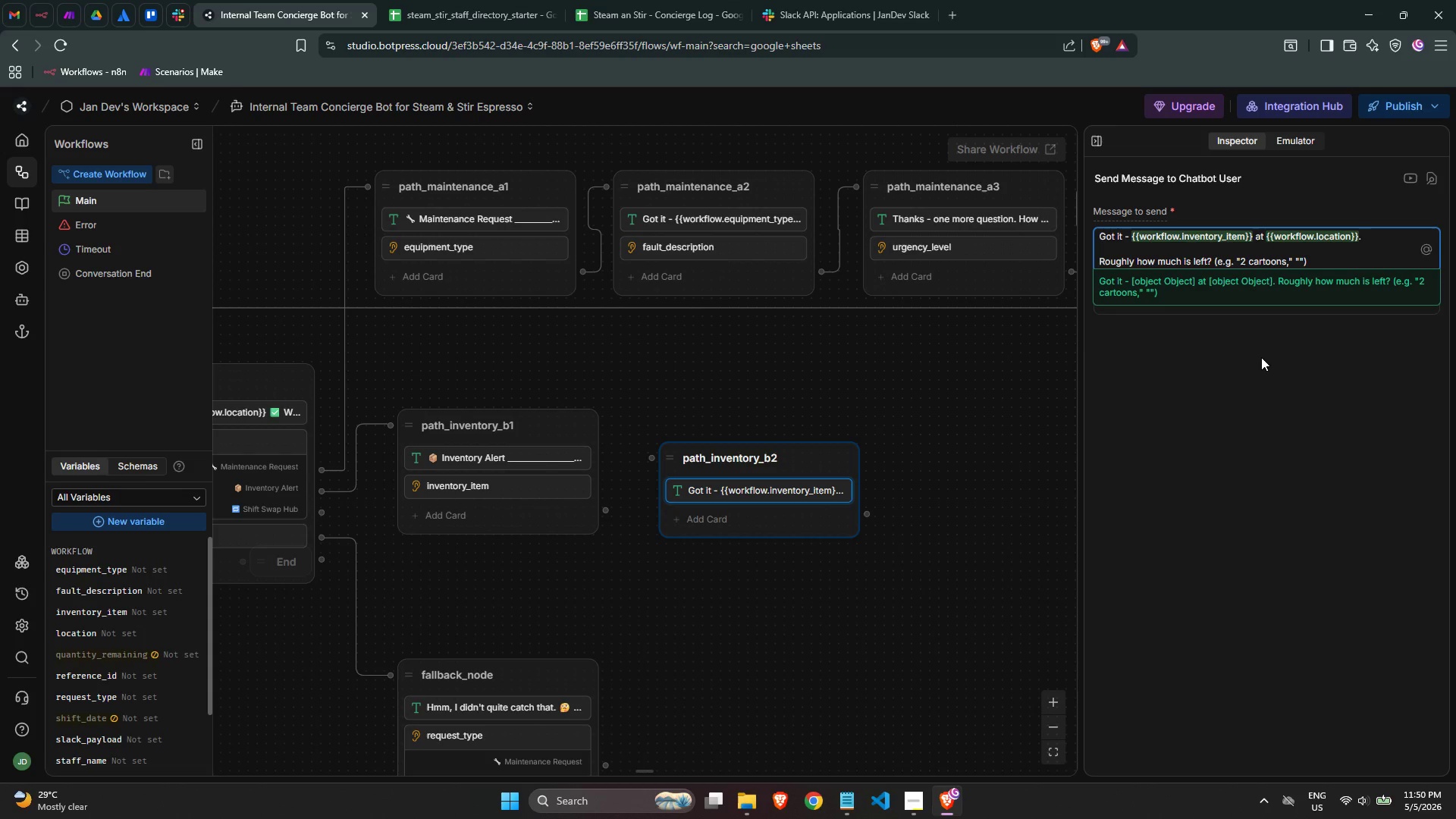 
type(half a bag)
 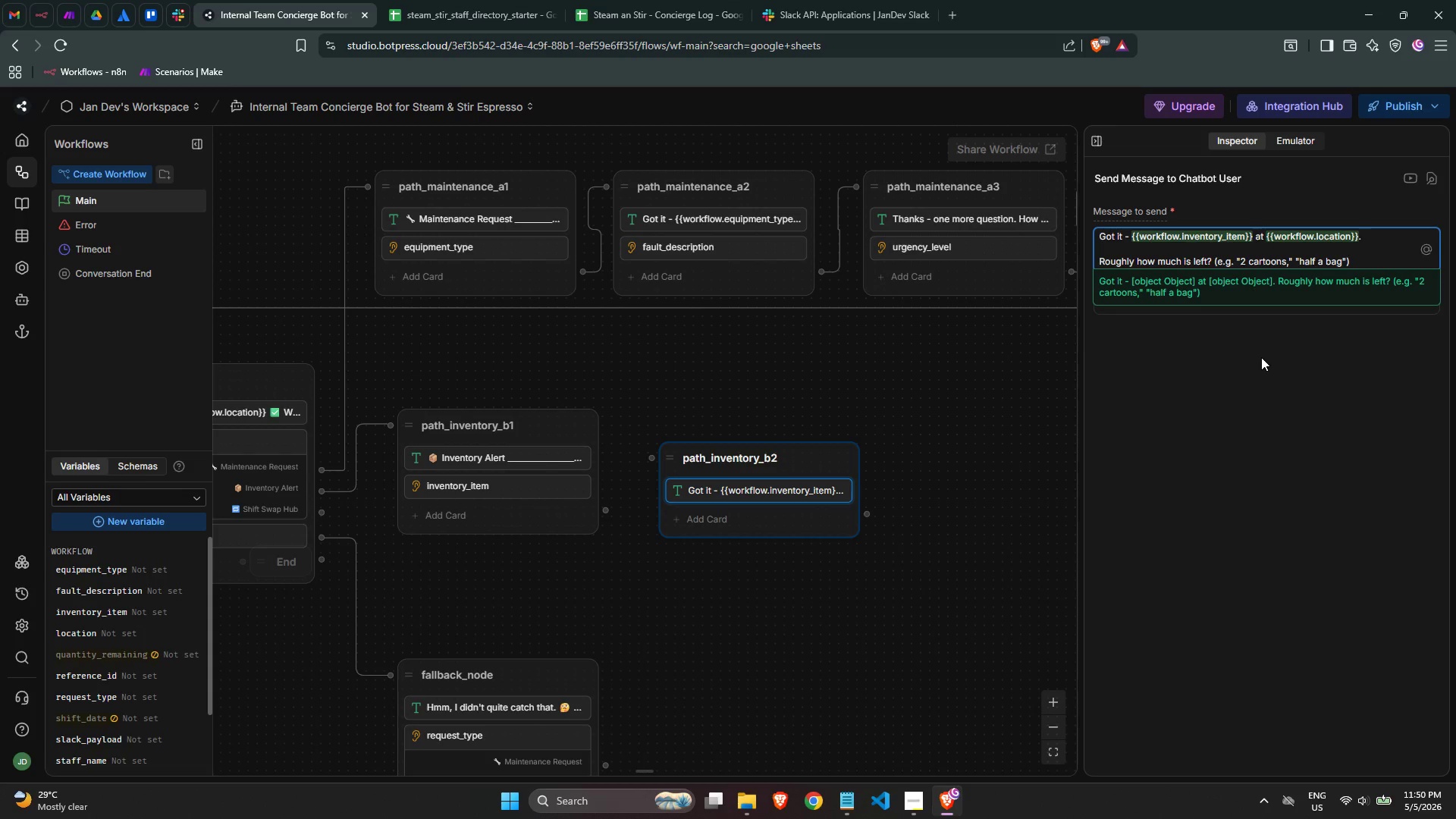 
key(ArrowRight)
 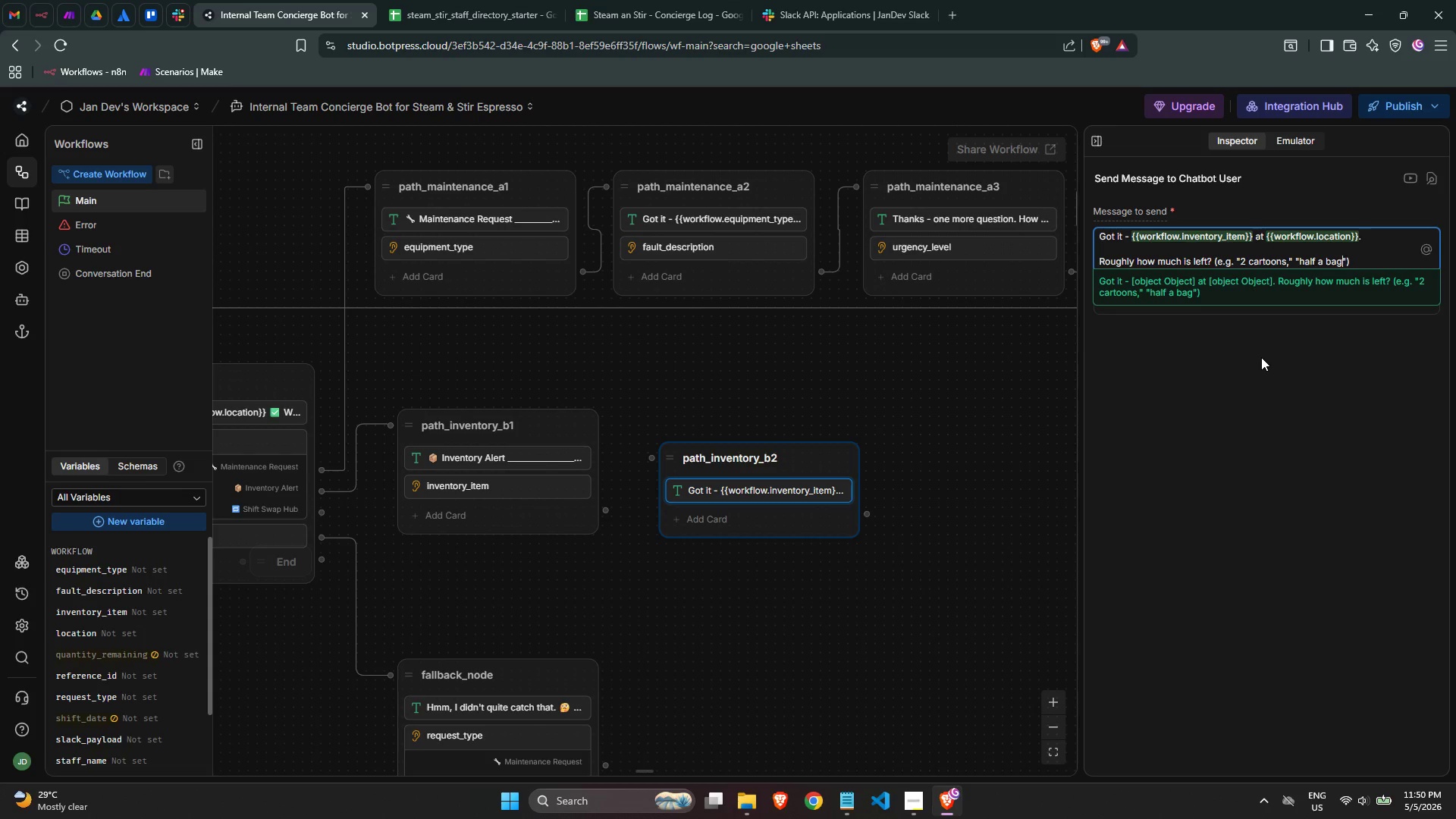 
key(ArrowLeft)
 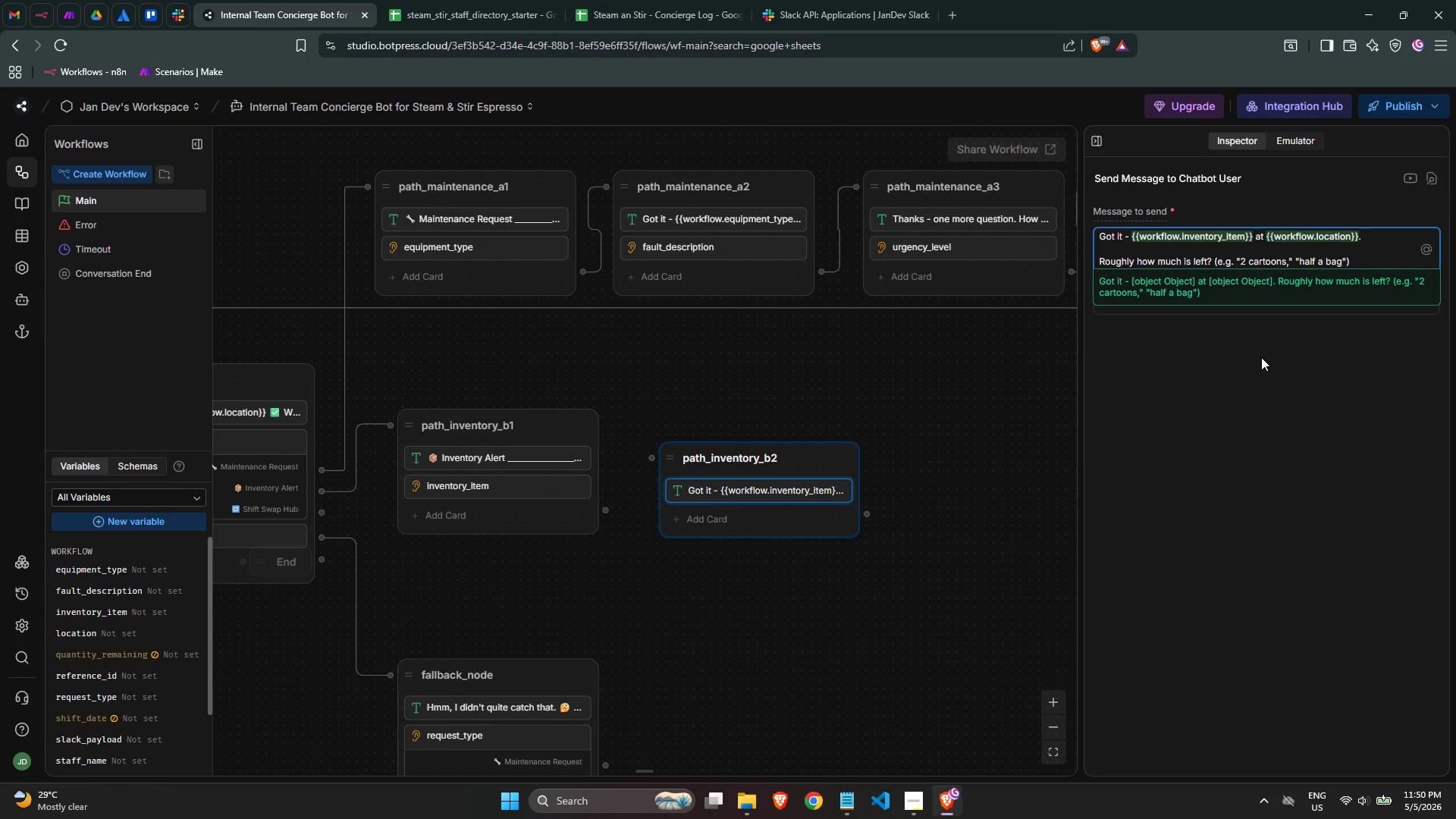 
key(Comma)
 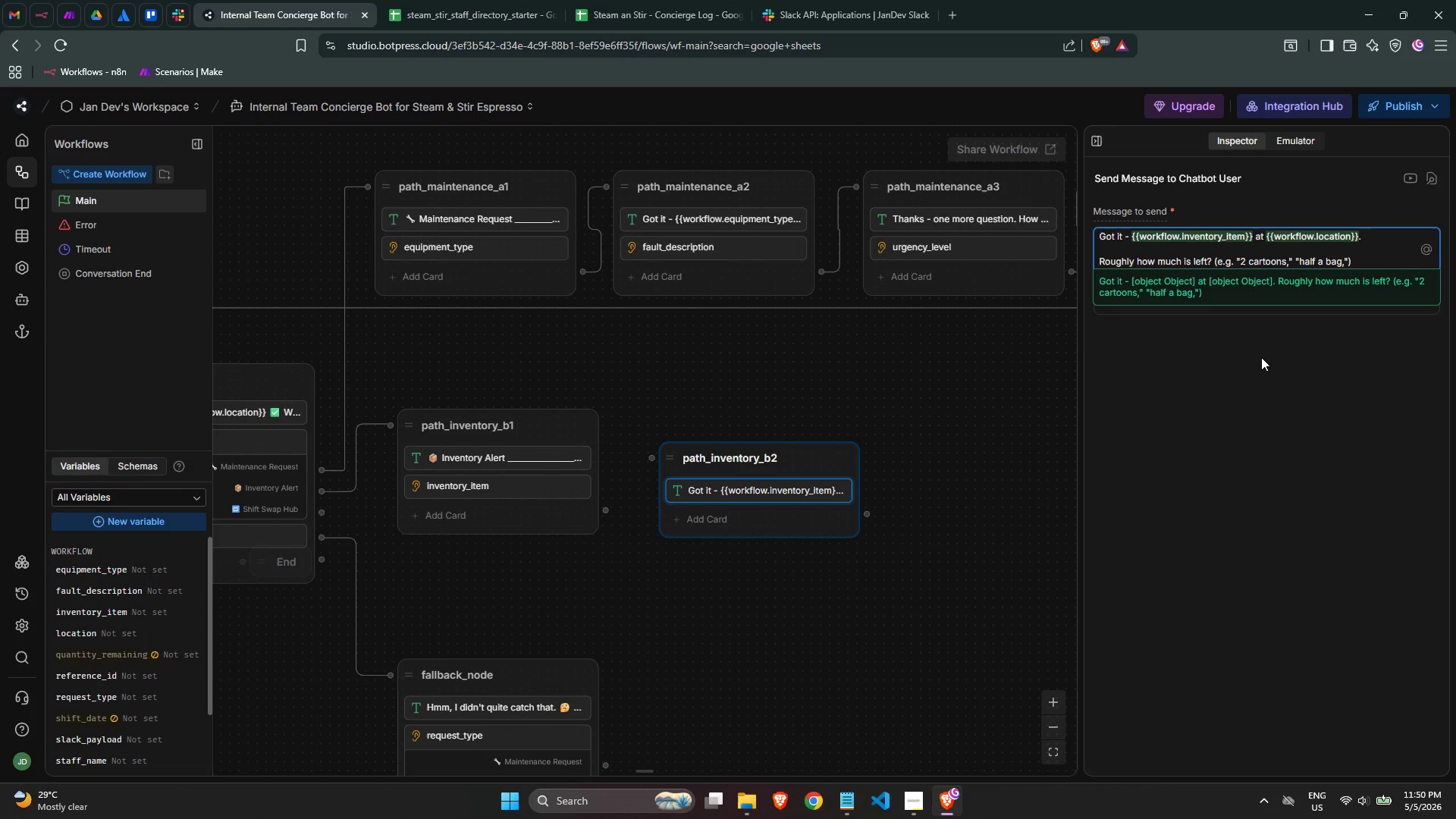 
key(ArrowRight)
 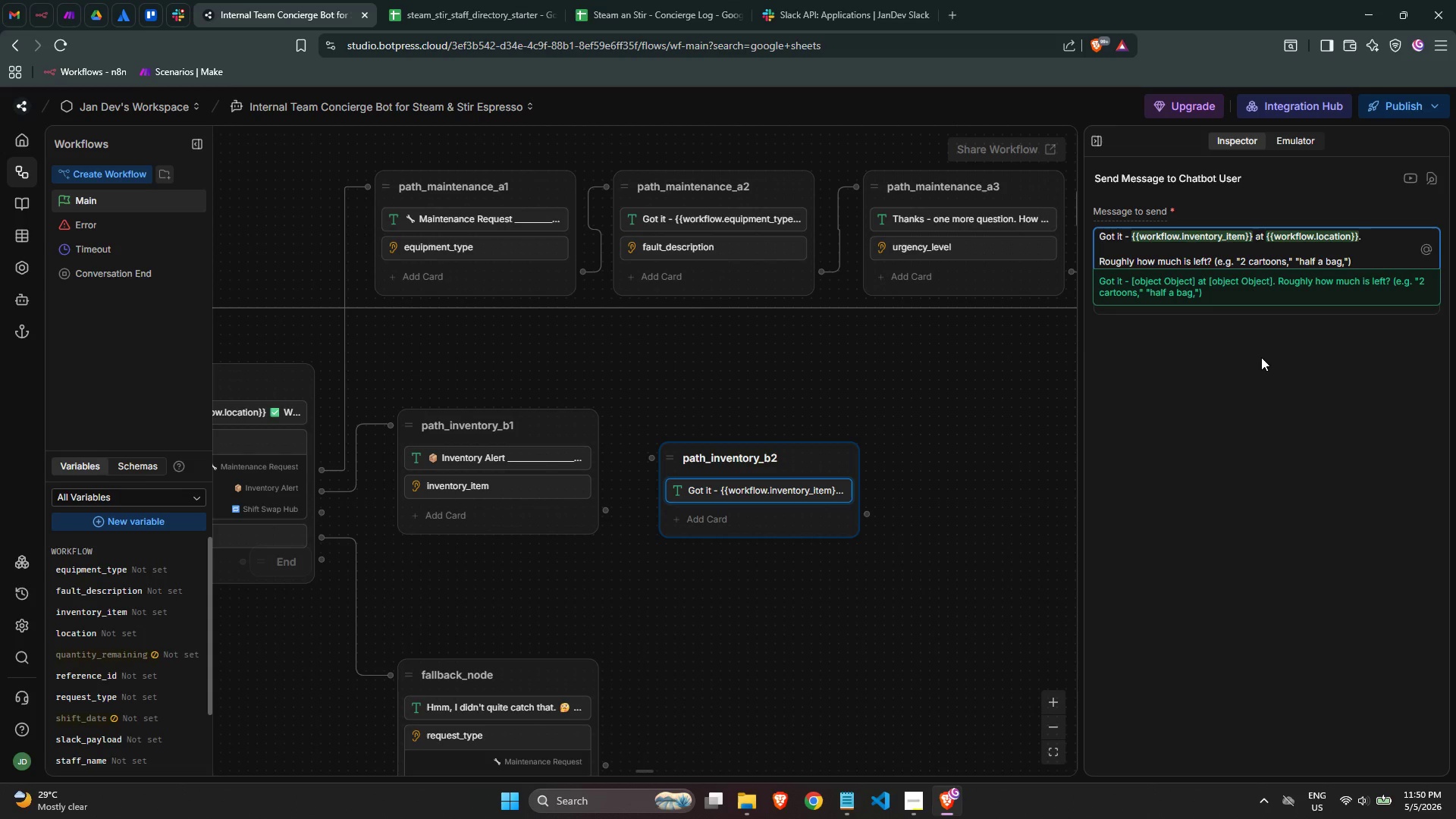 
key(Space)
 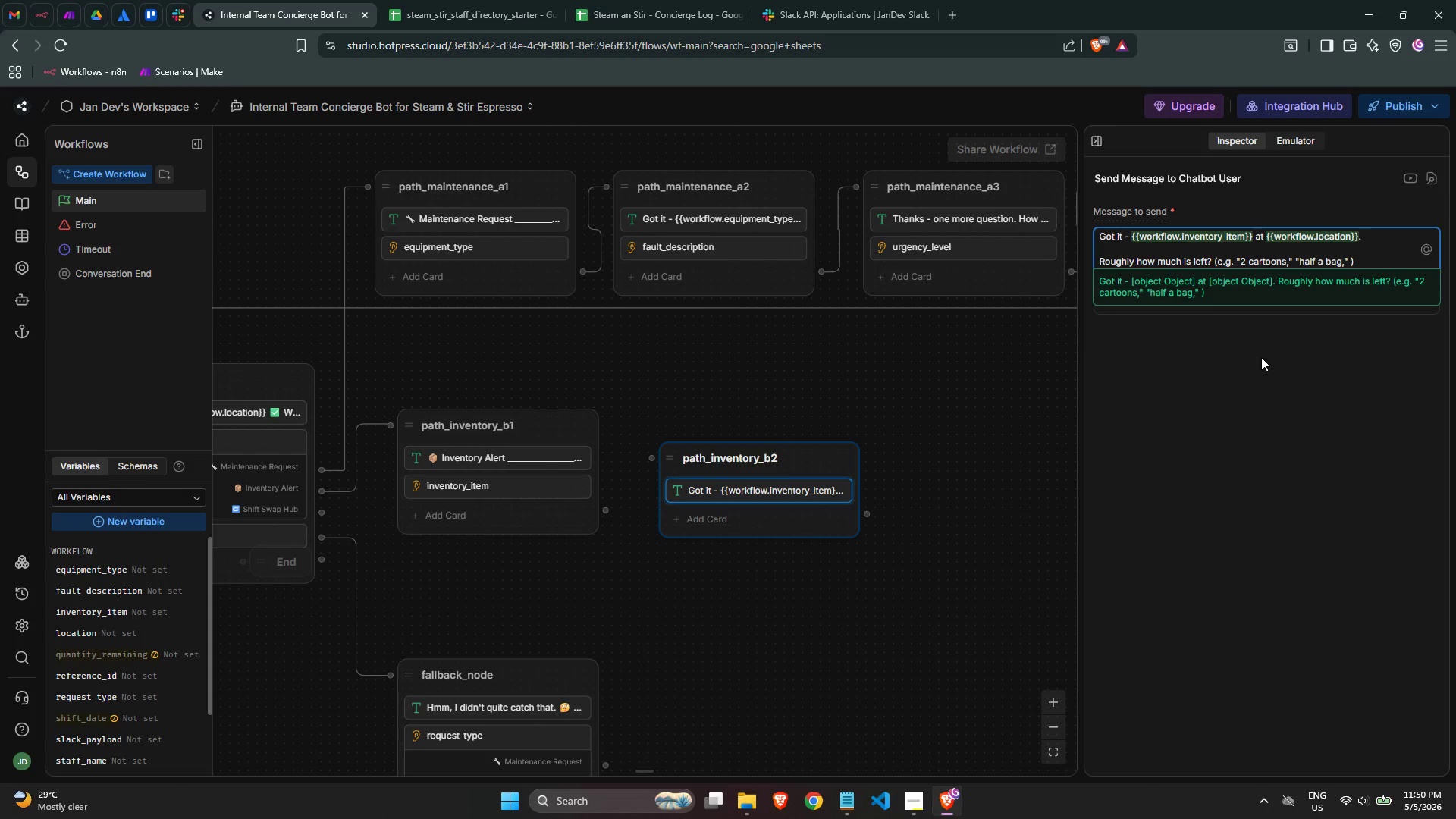 
key(Shift+Quote)
 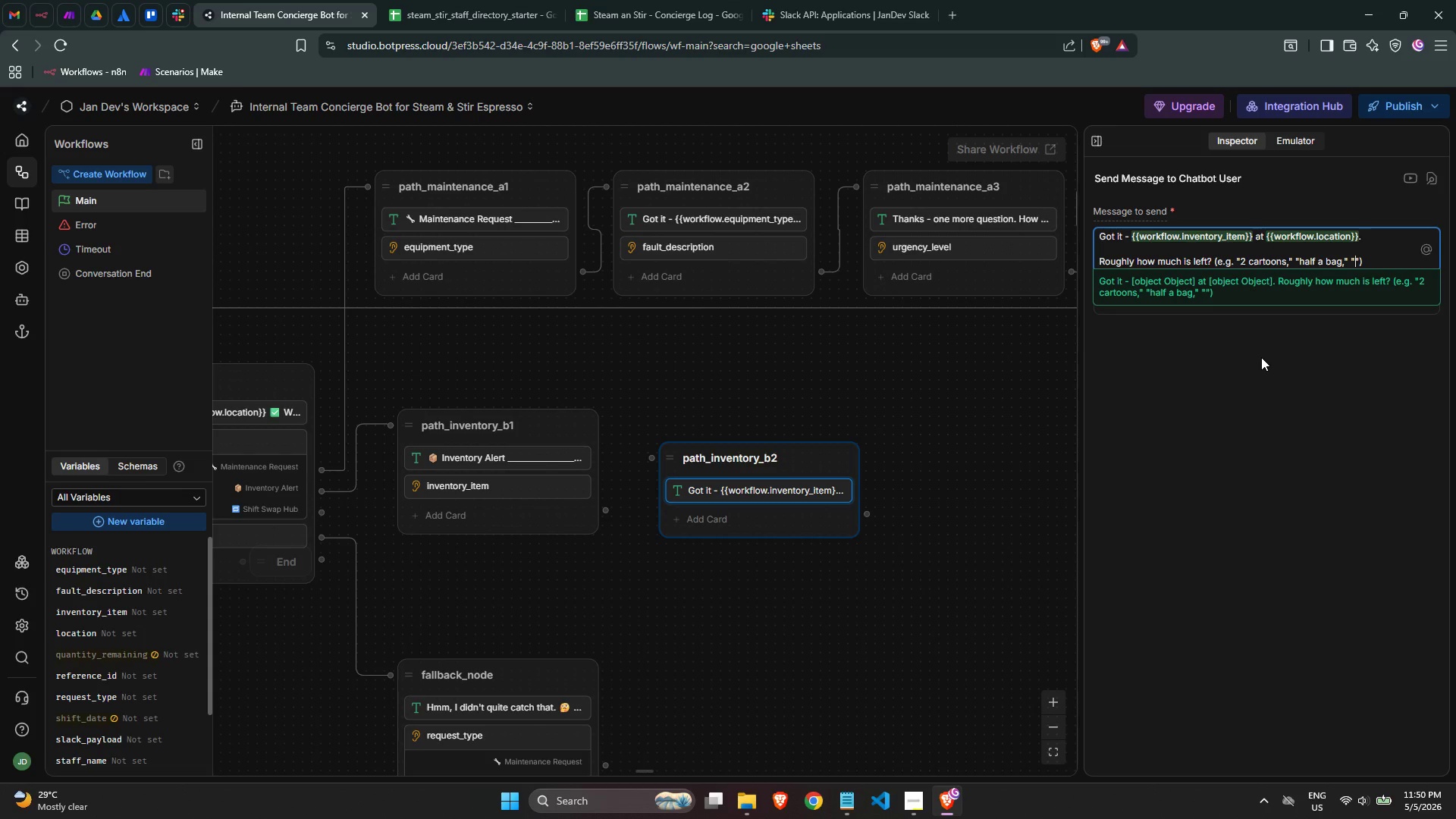 
key(Shift+Quote)
 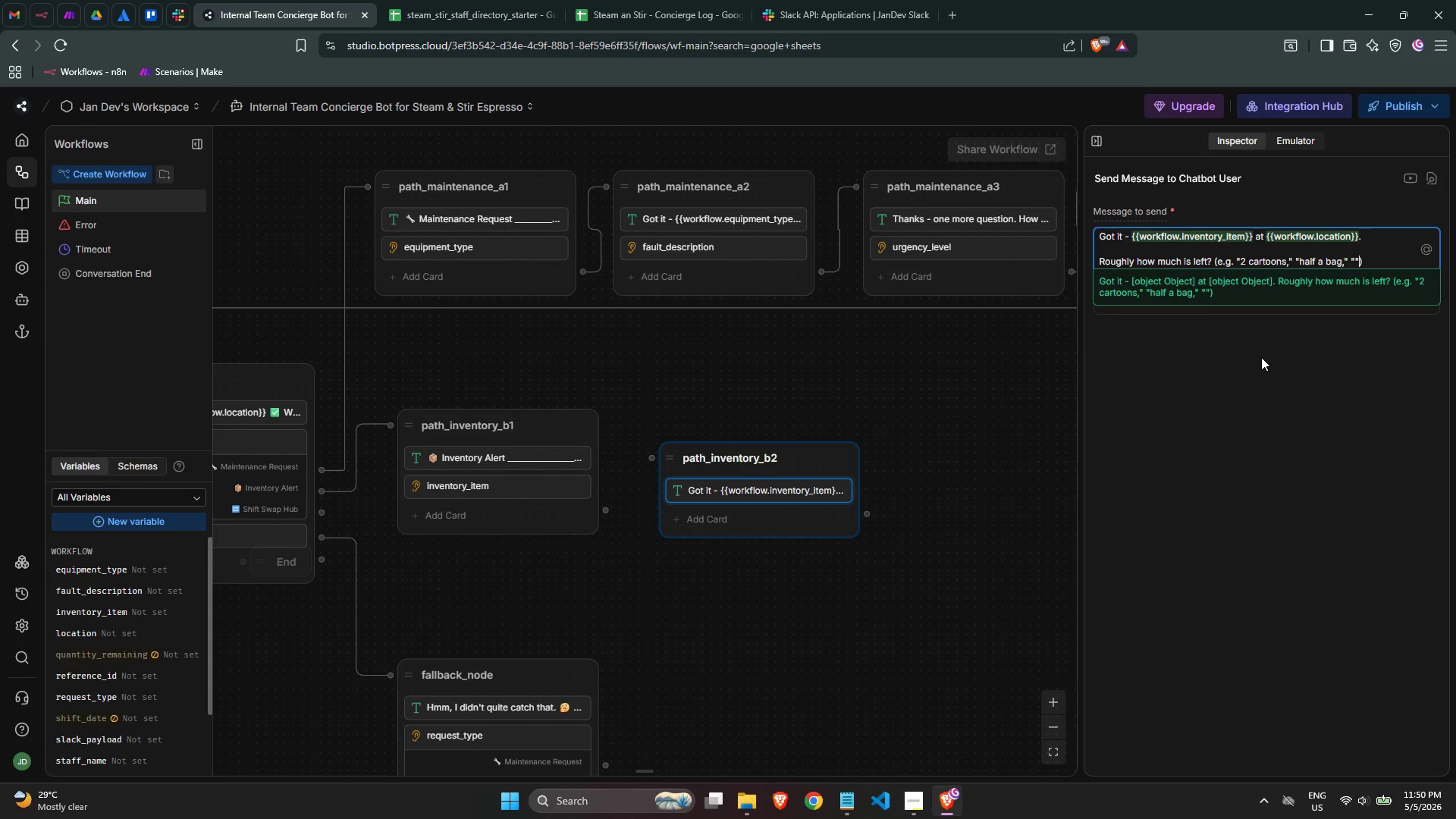 
key(ArrowLeft)
 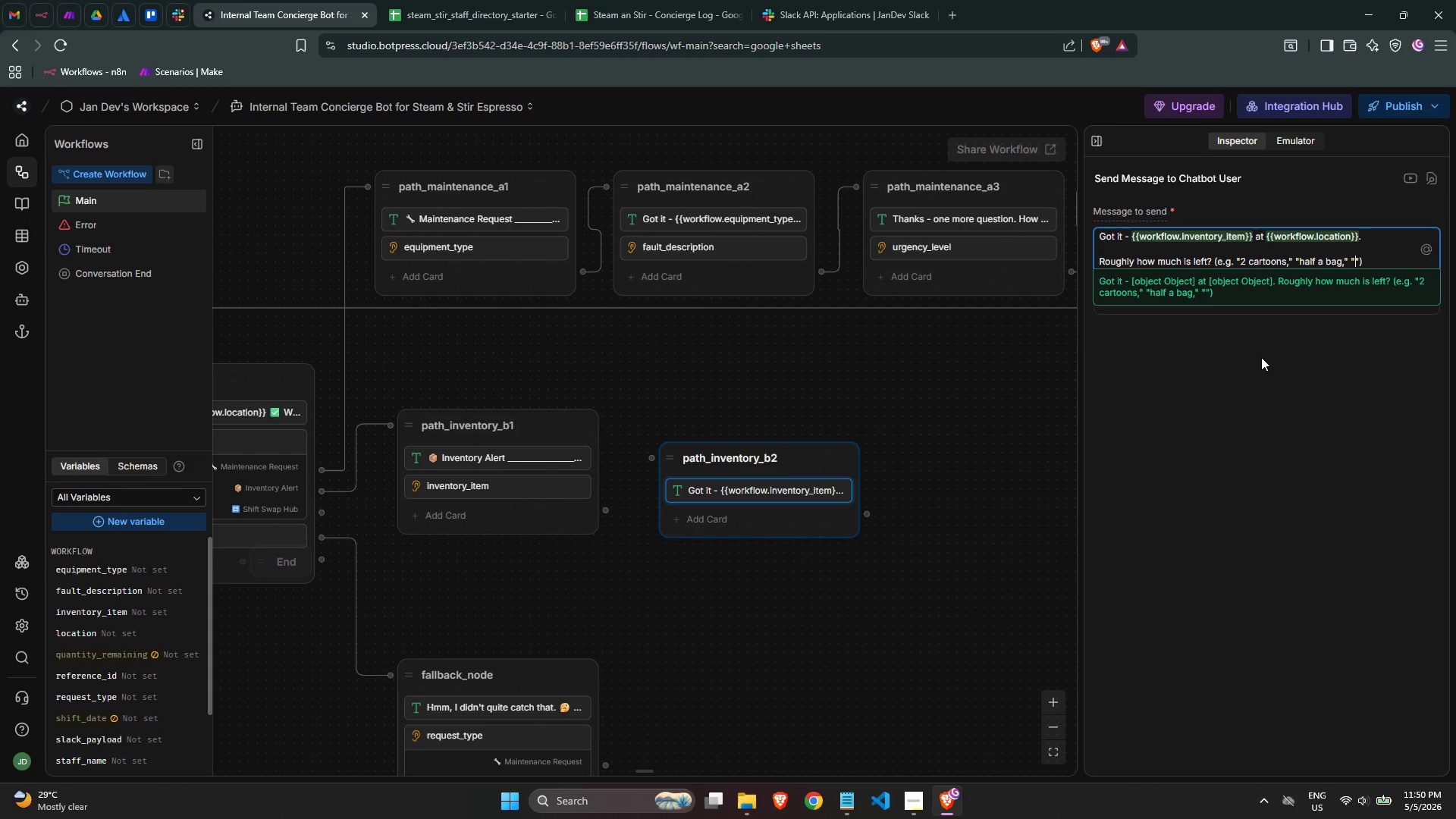 
type(3 sleeves)
 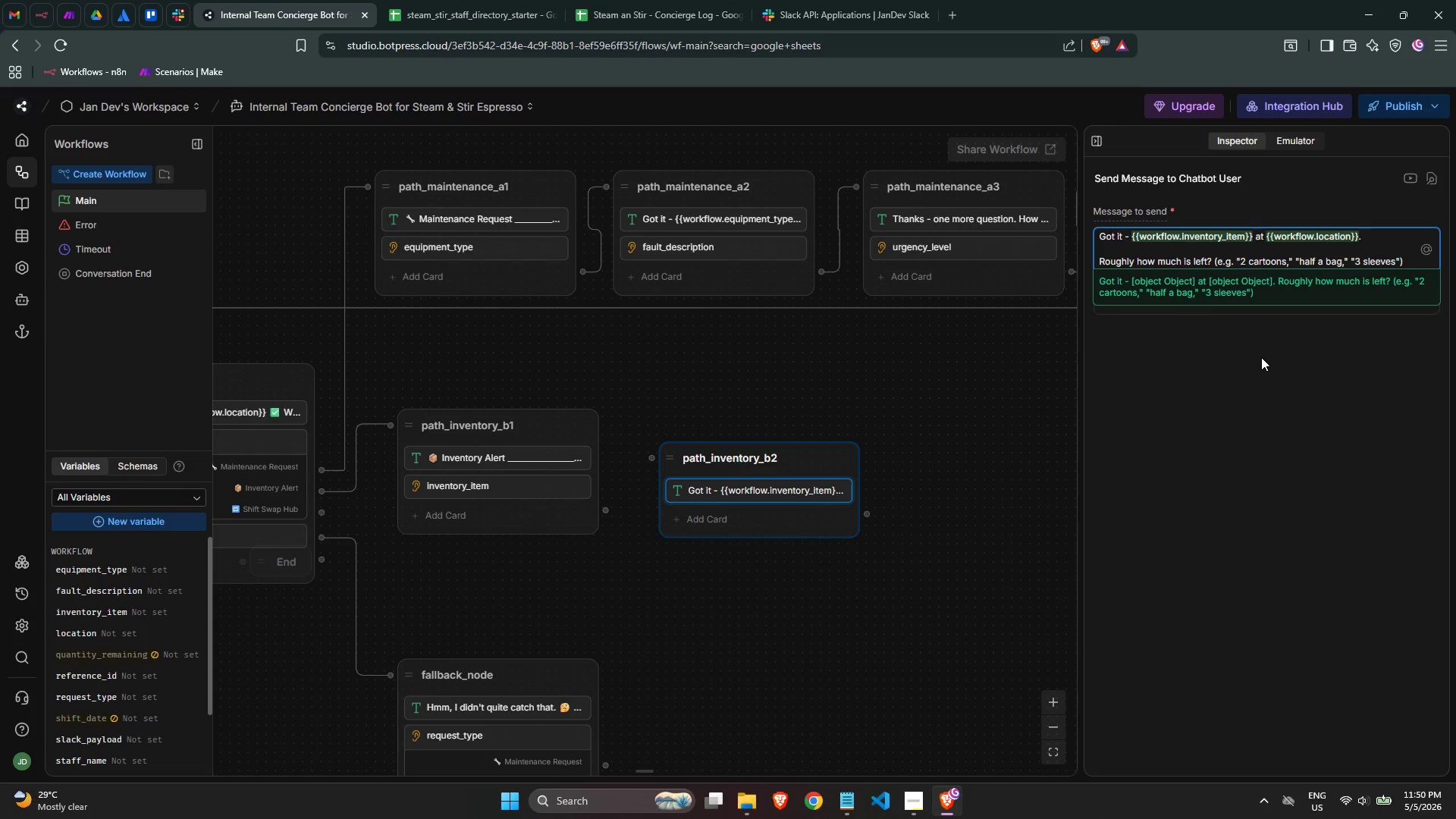 
left_click([1287, 369])
 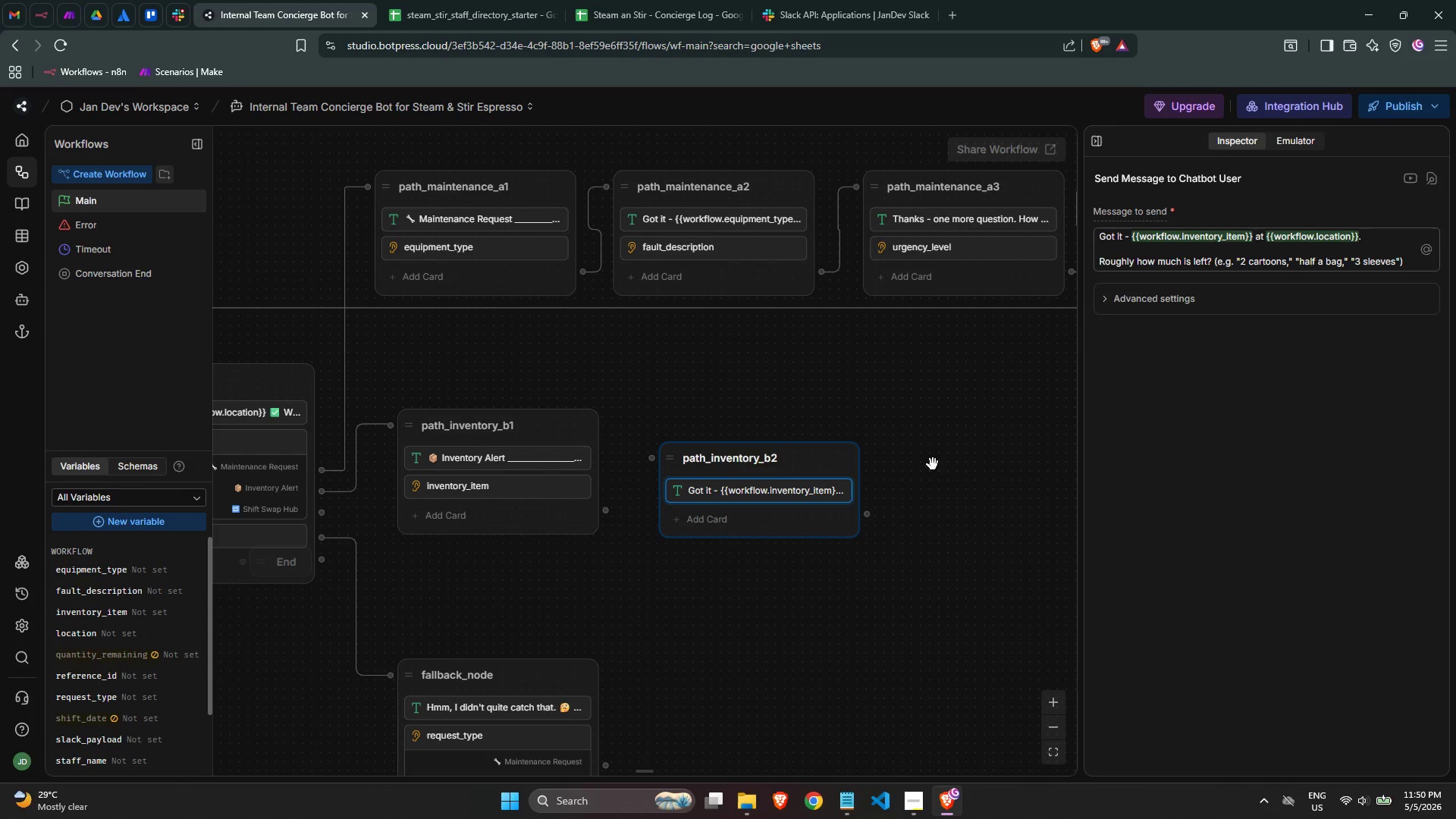 
left_click_drag(start_coordinate=[607, 511], to_coordinate=[655, 456])
 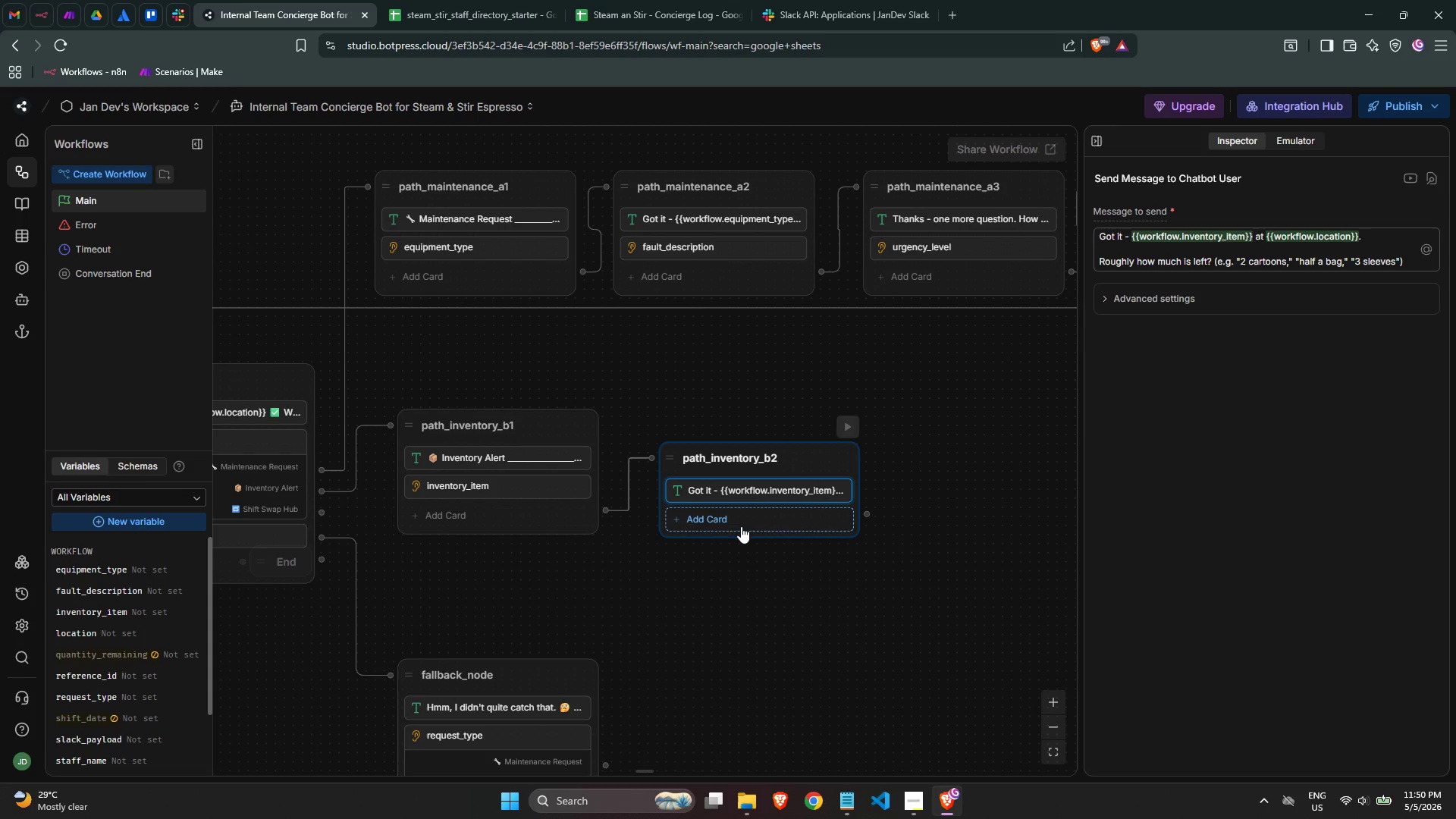 
left_click([739, 526])
 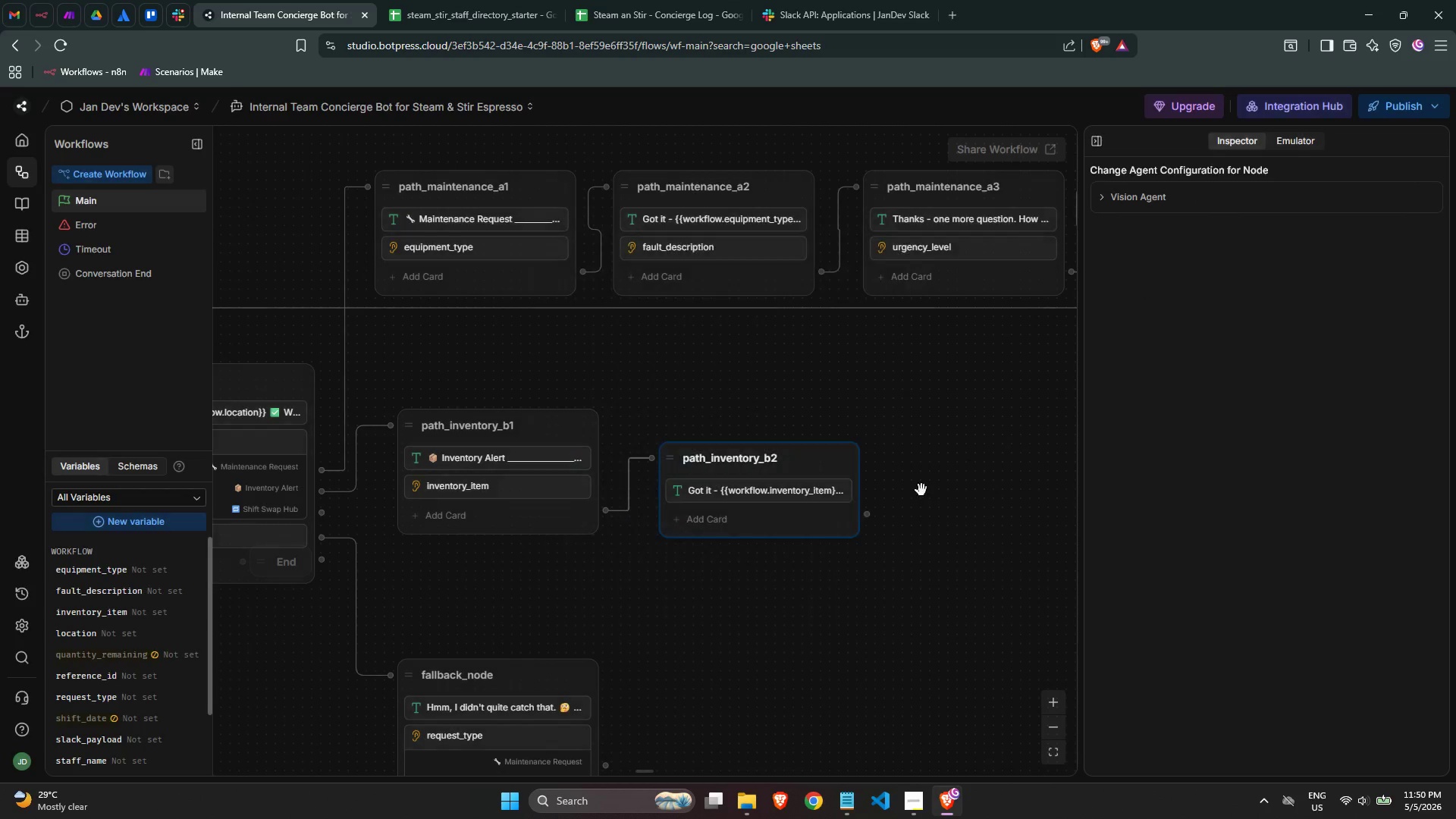 
left_click([802, 500])